 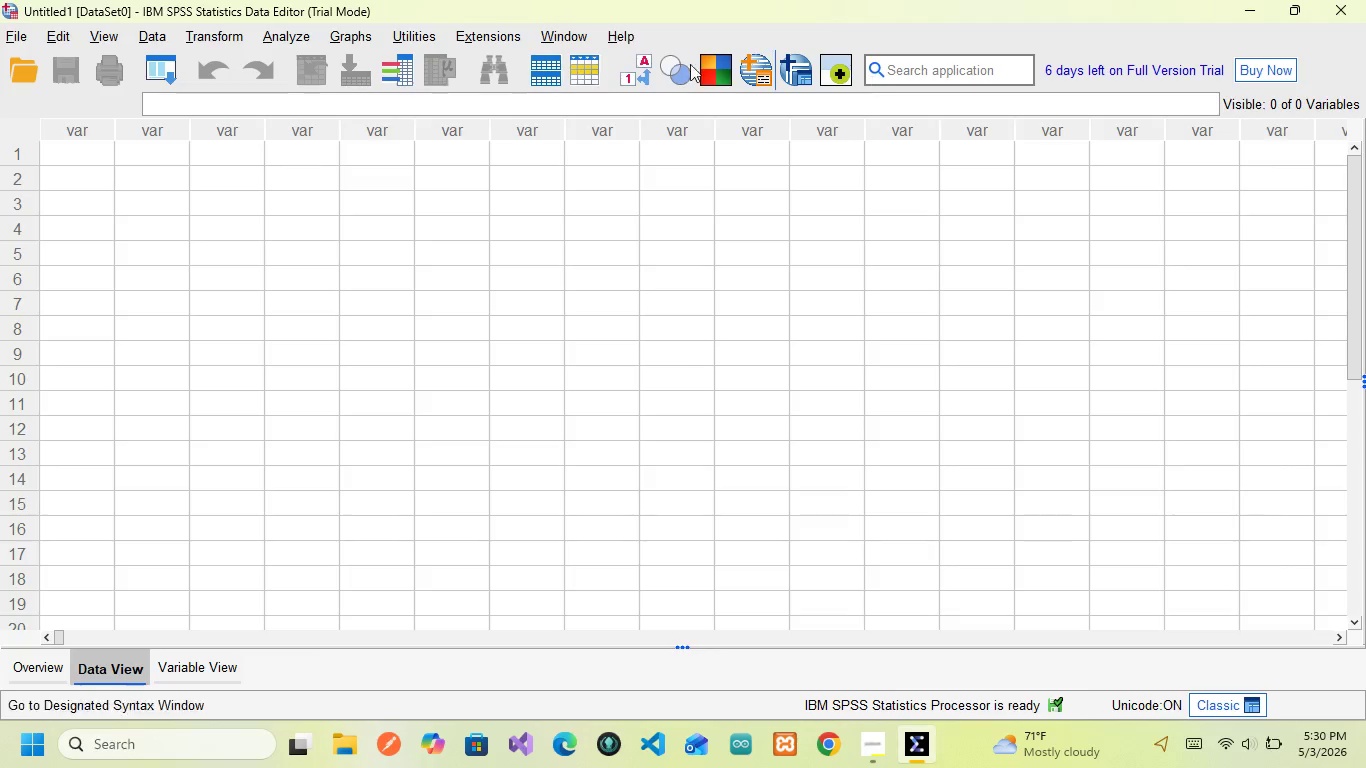 
left_click([19, 33])
 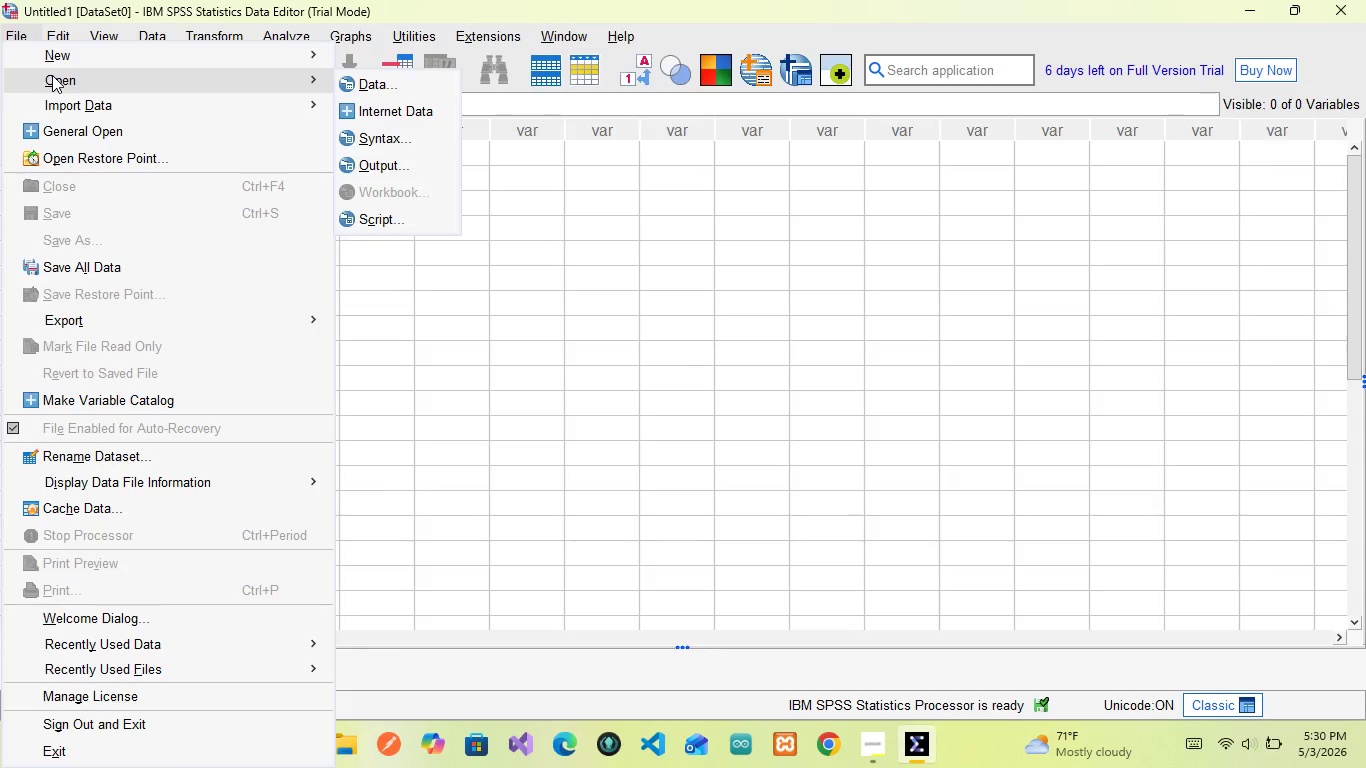 
left_click([52, 75])
 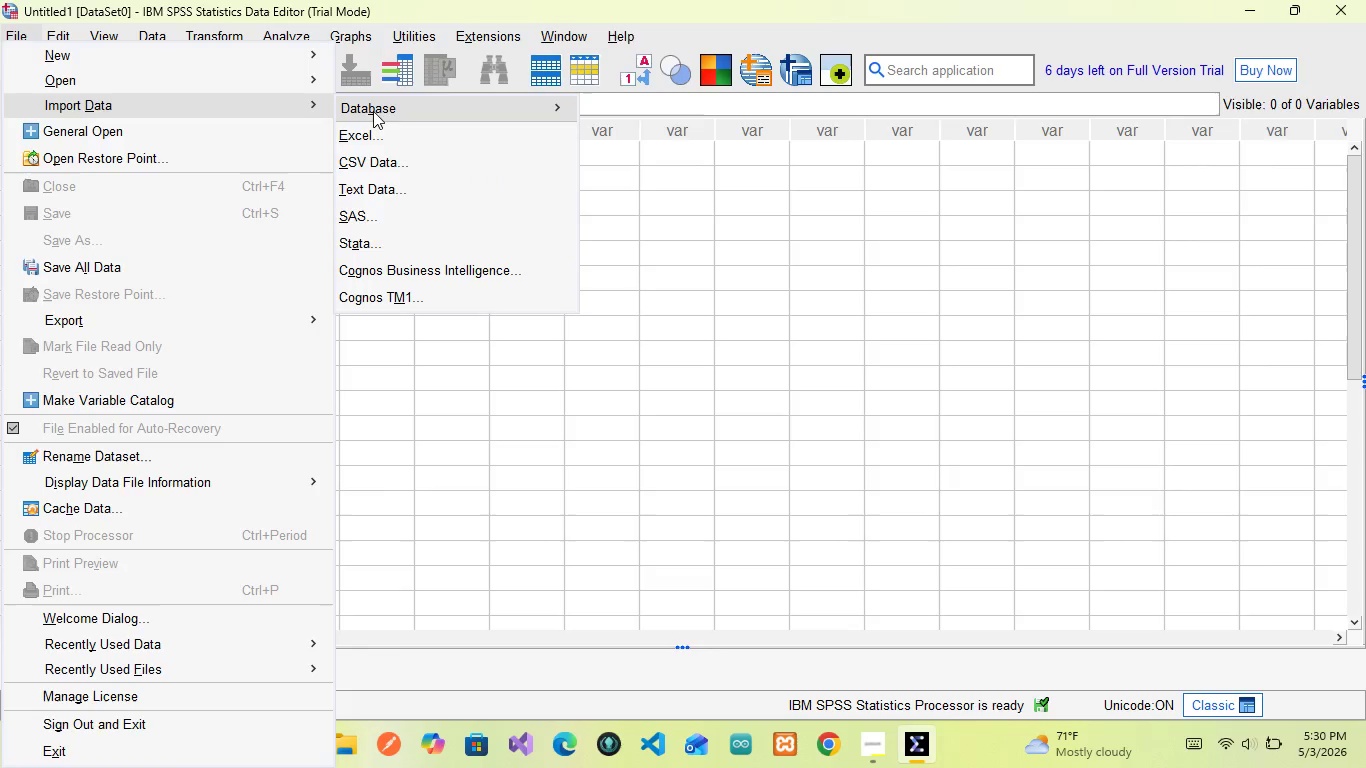 
wait(5.98)
 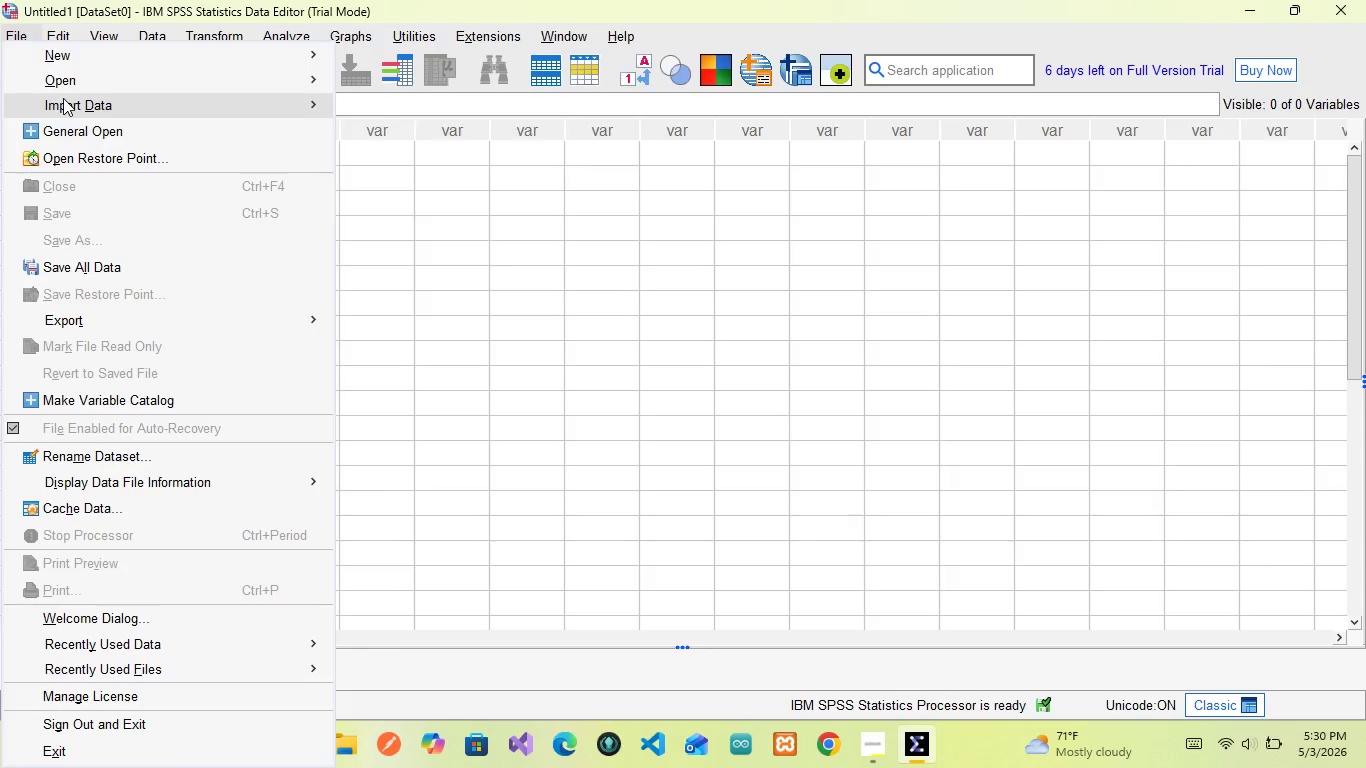 
left_click([385, 155])
 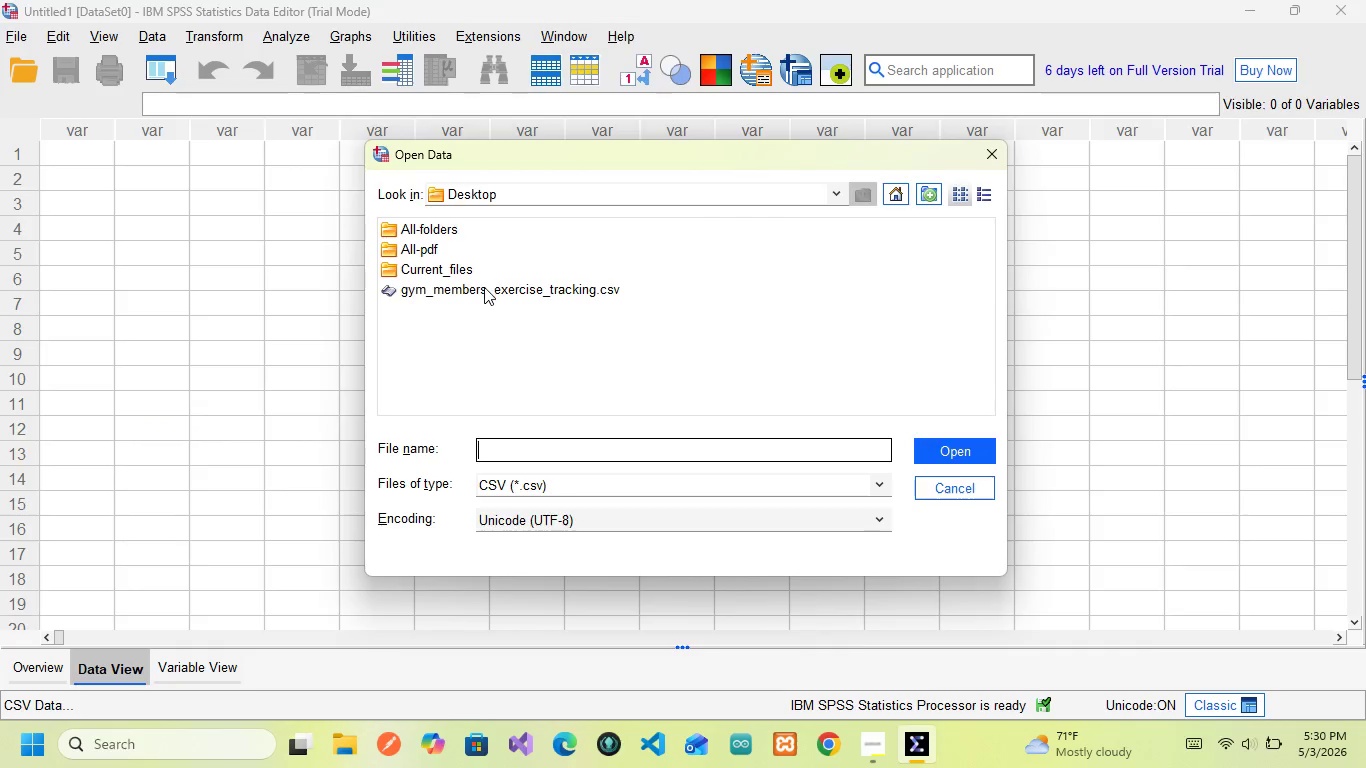 
left_click([484, 291])
 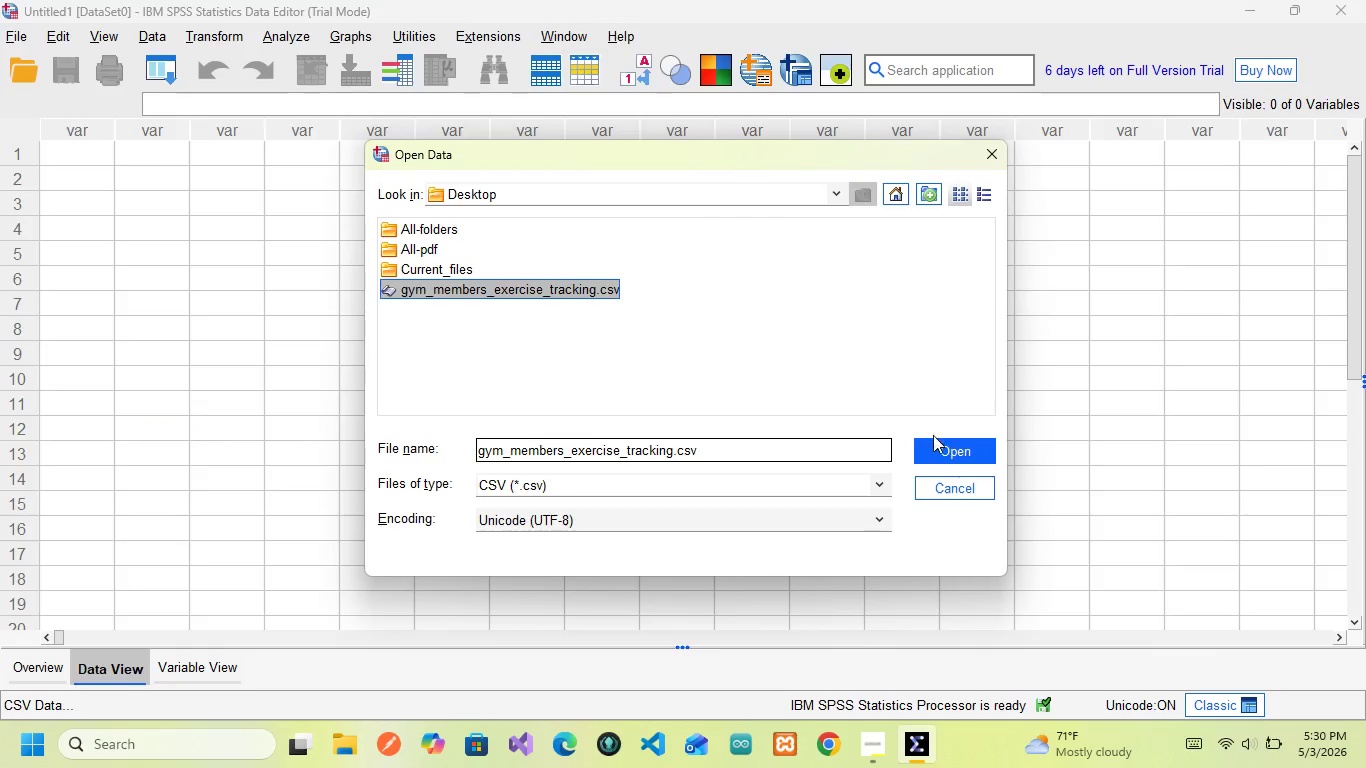 
left_click([947, 452])
 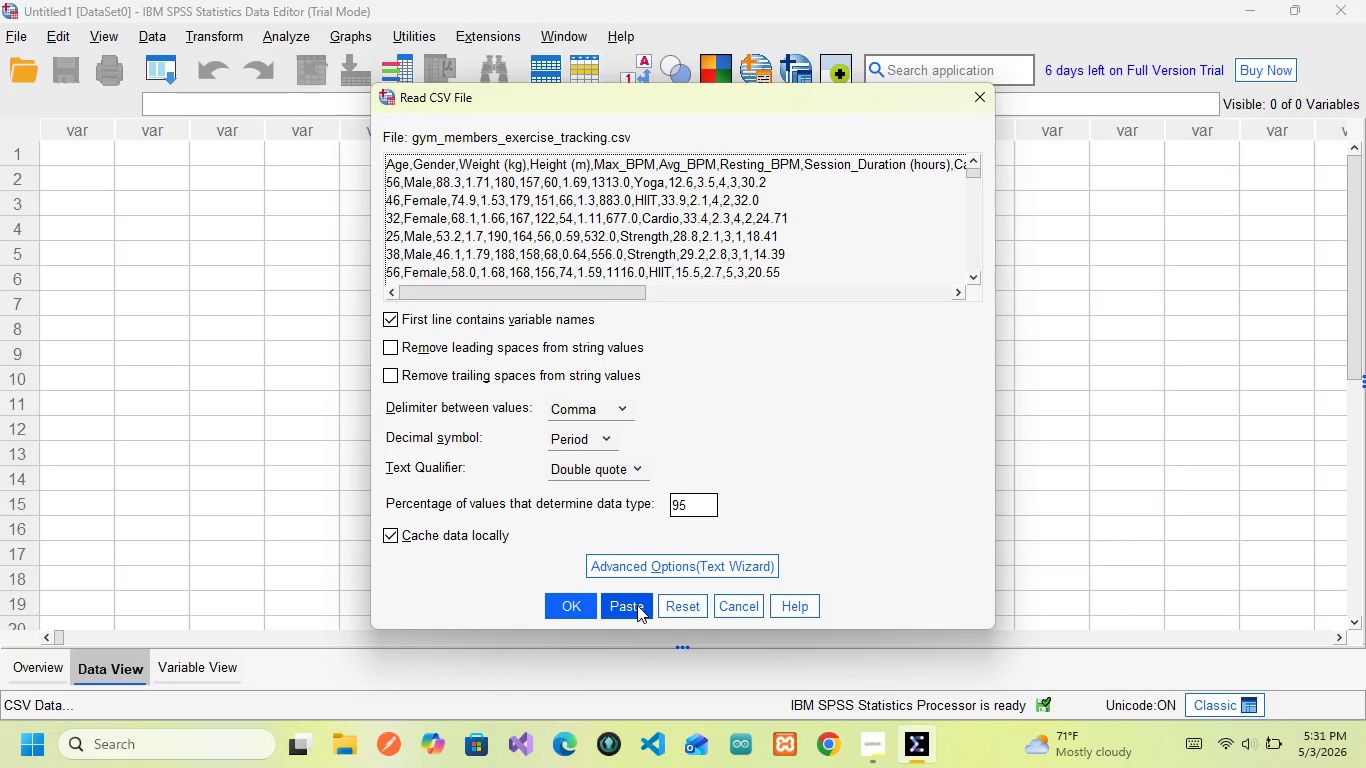 
wait(26.27)
 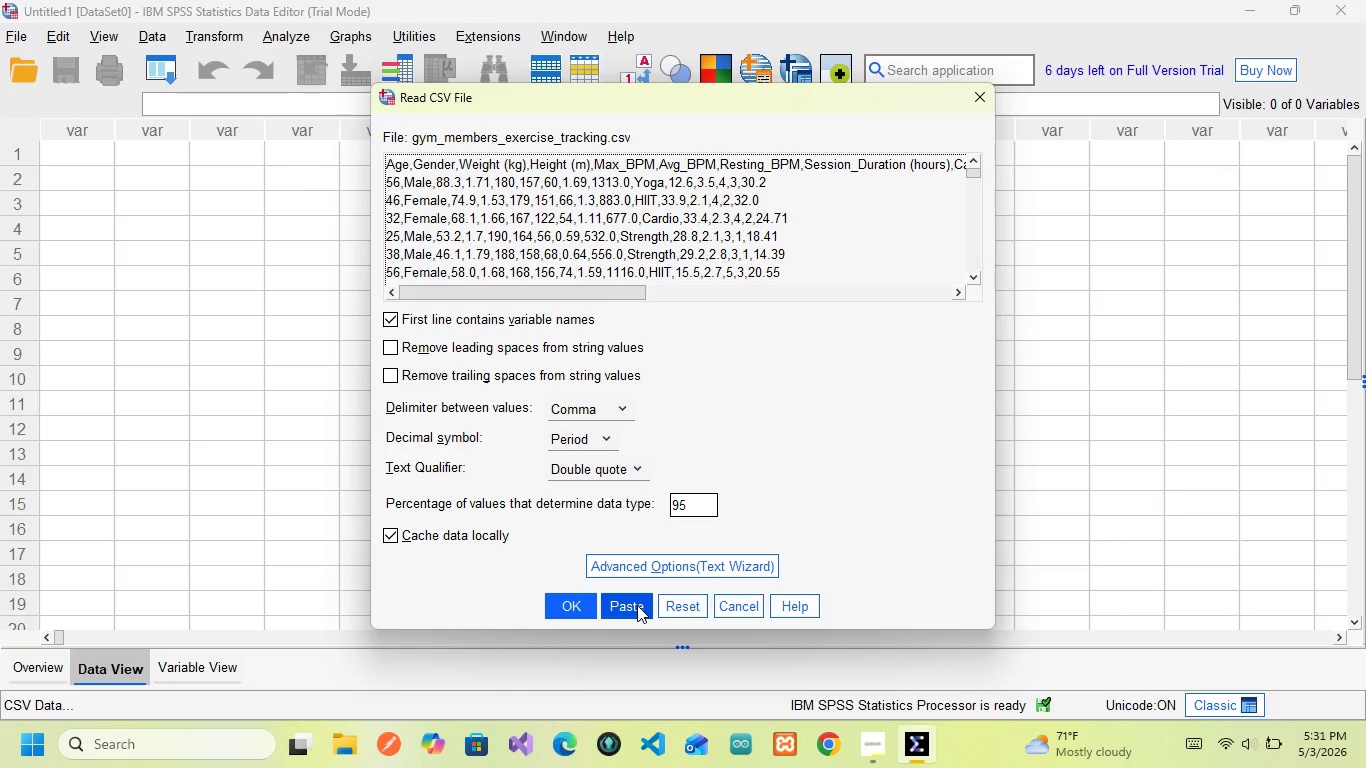 
left_click([637, 605])
 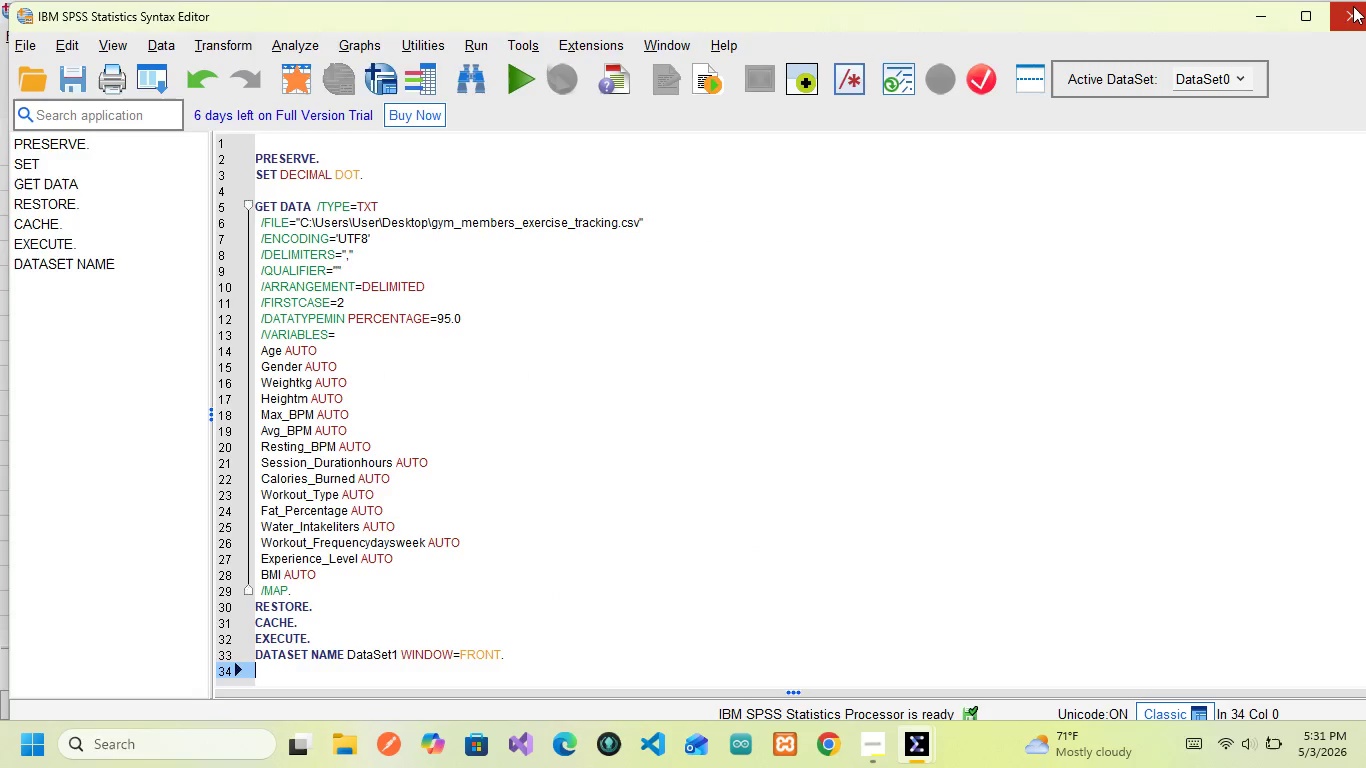 
left_click([1353, 8])
 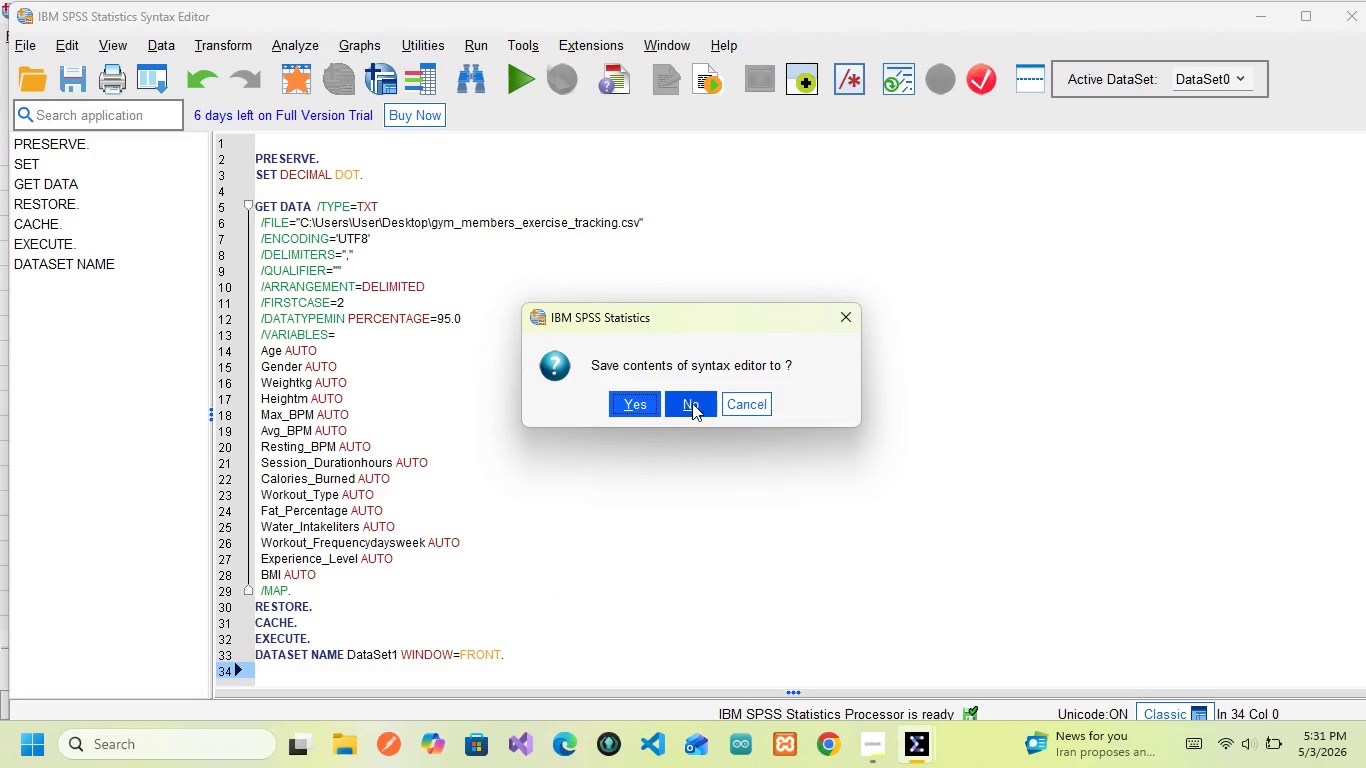 
left_click([692, 403])
 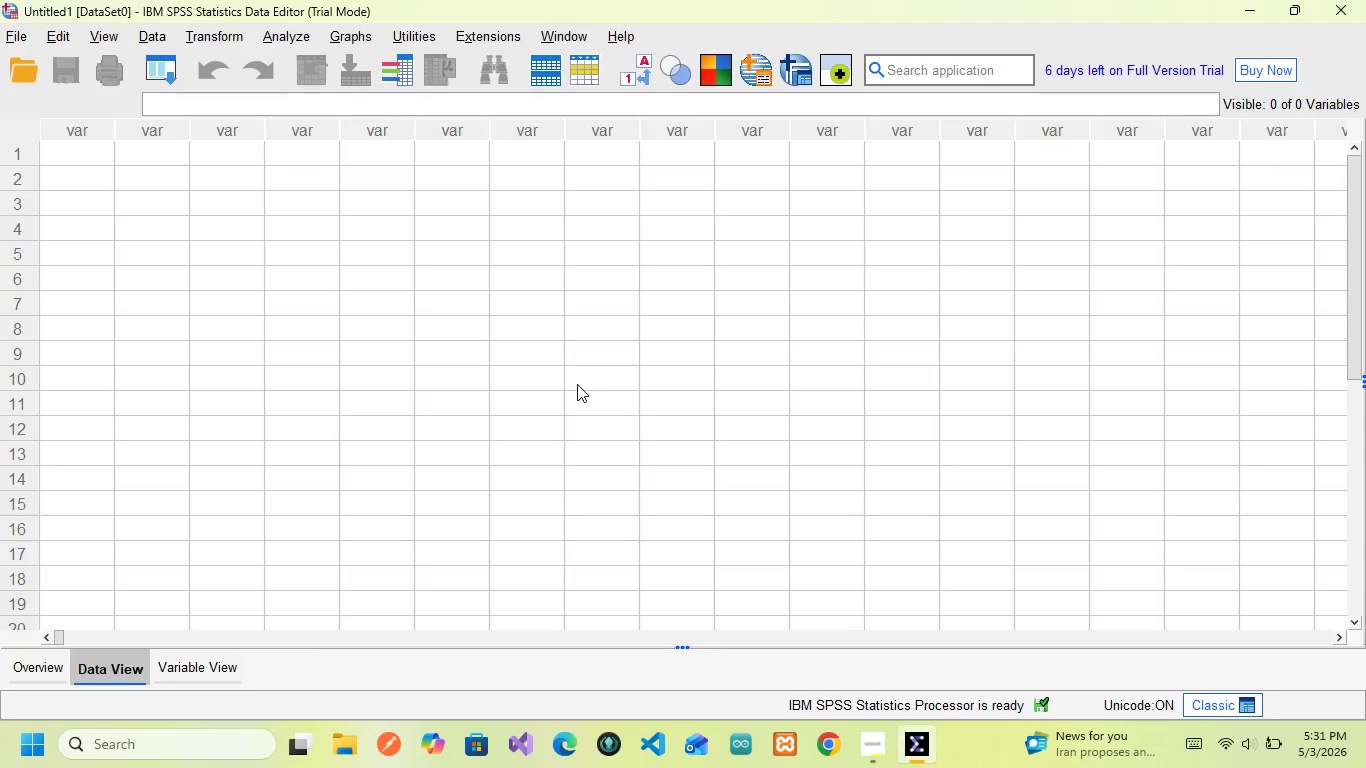 
wait(8.56)
 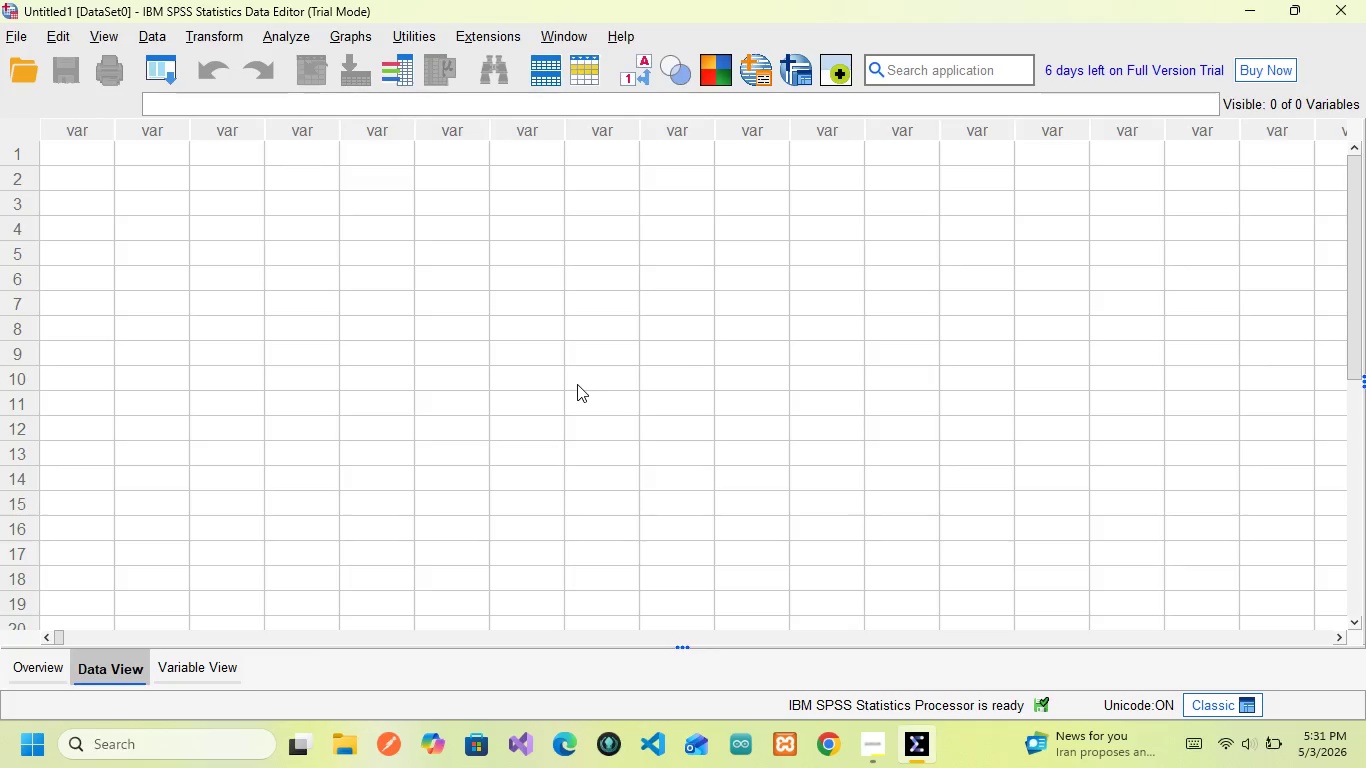 
left_click([14, 36])
 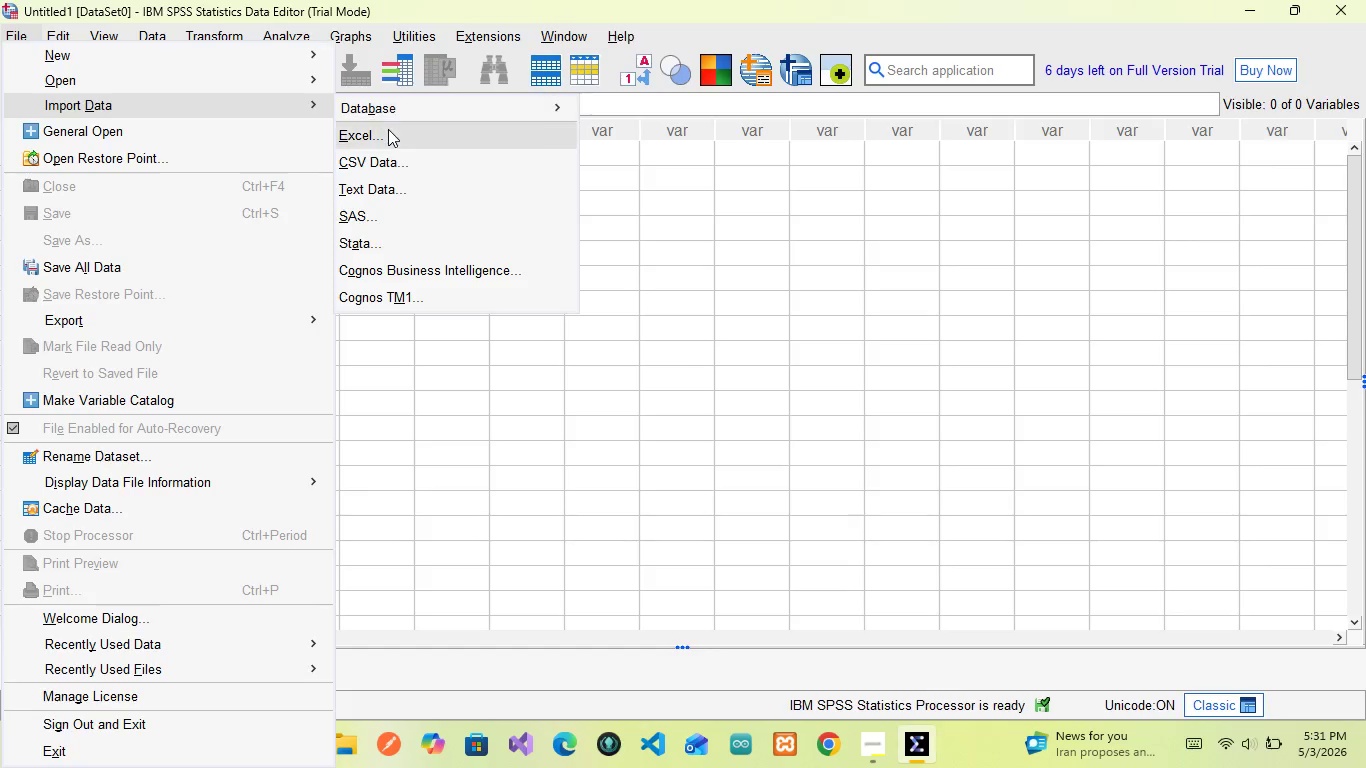 
left_click([392, 160])
 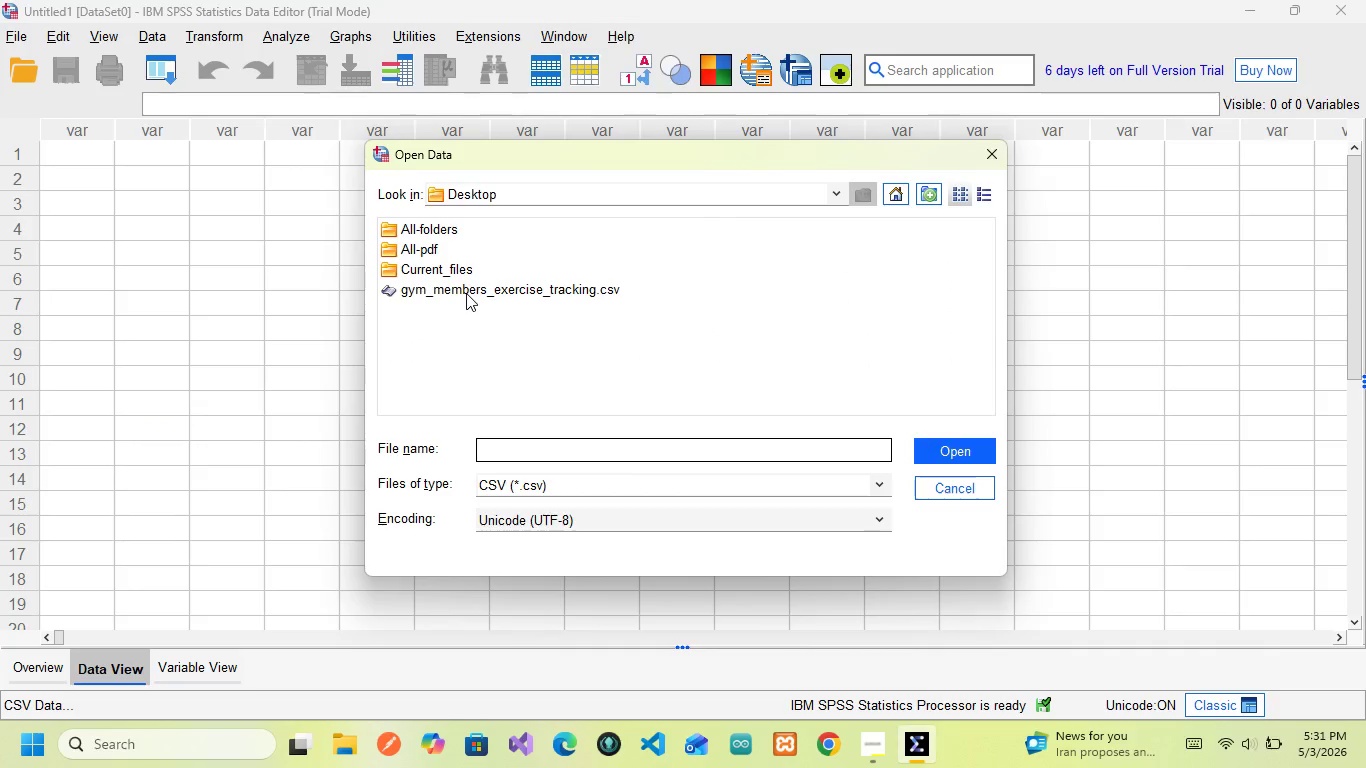 
left_click([465, 290])
 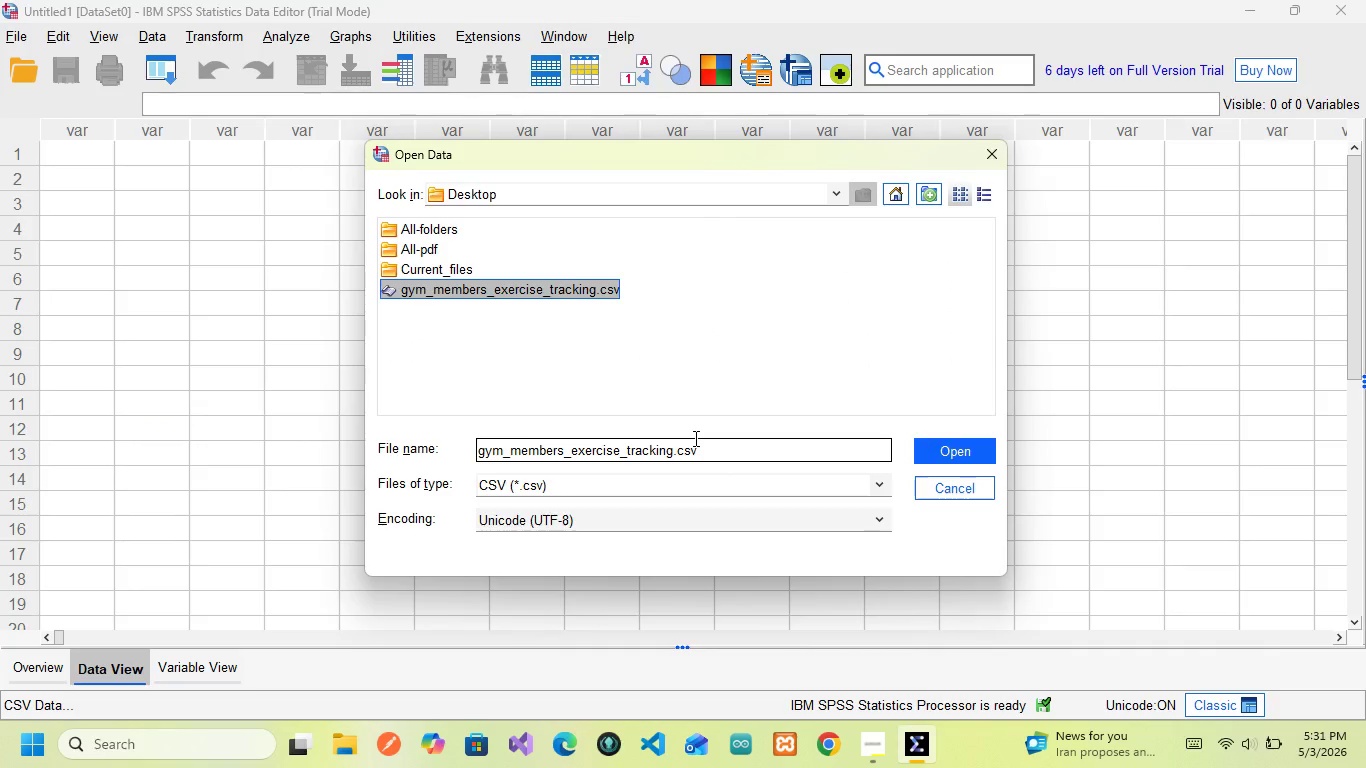 
wait(6.81)
 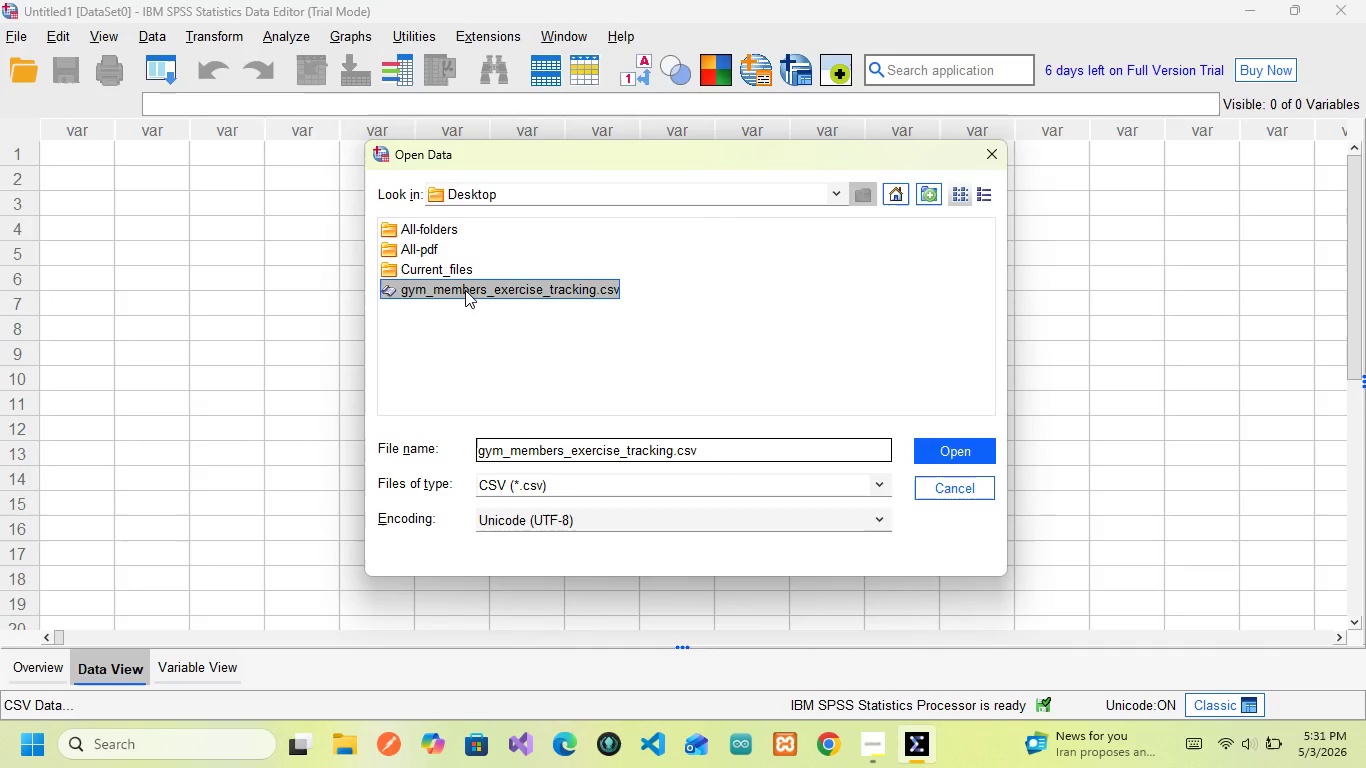 
left_click([937, 454])
 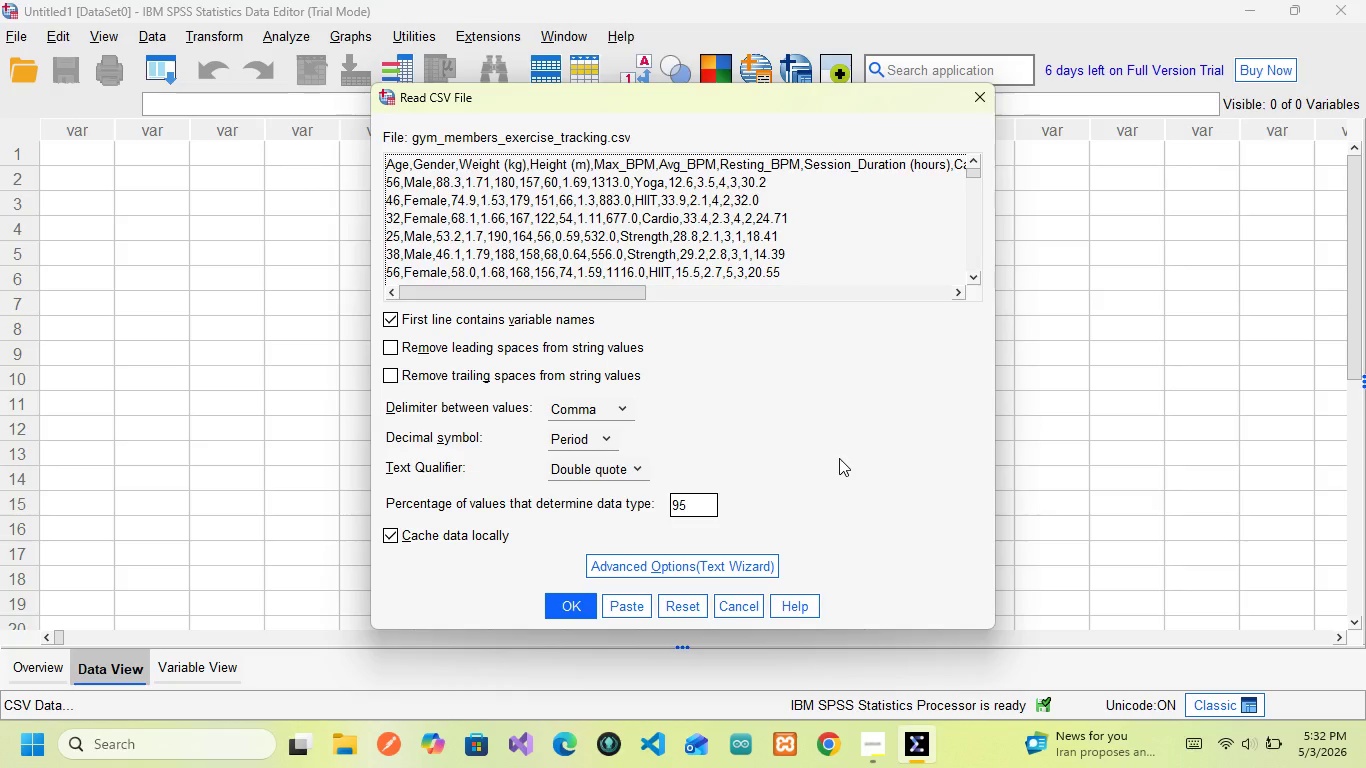 
wait(35.62)
 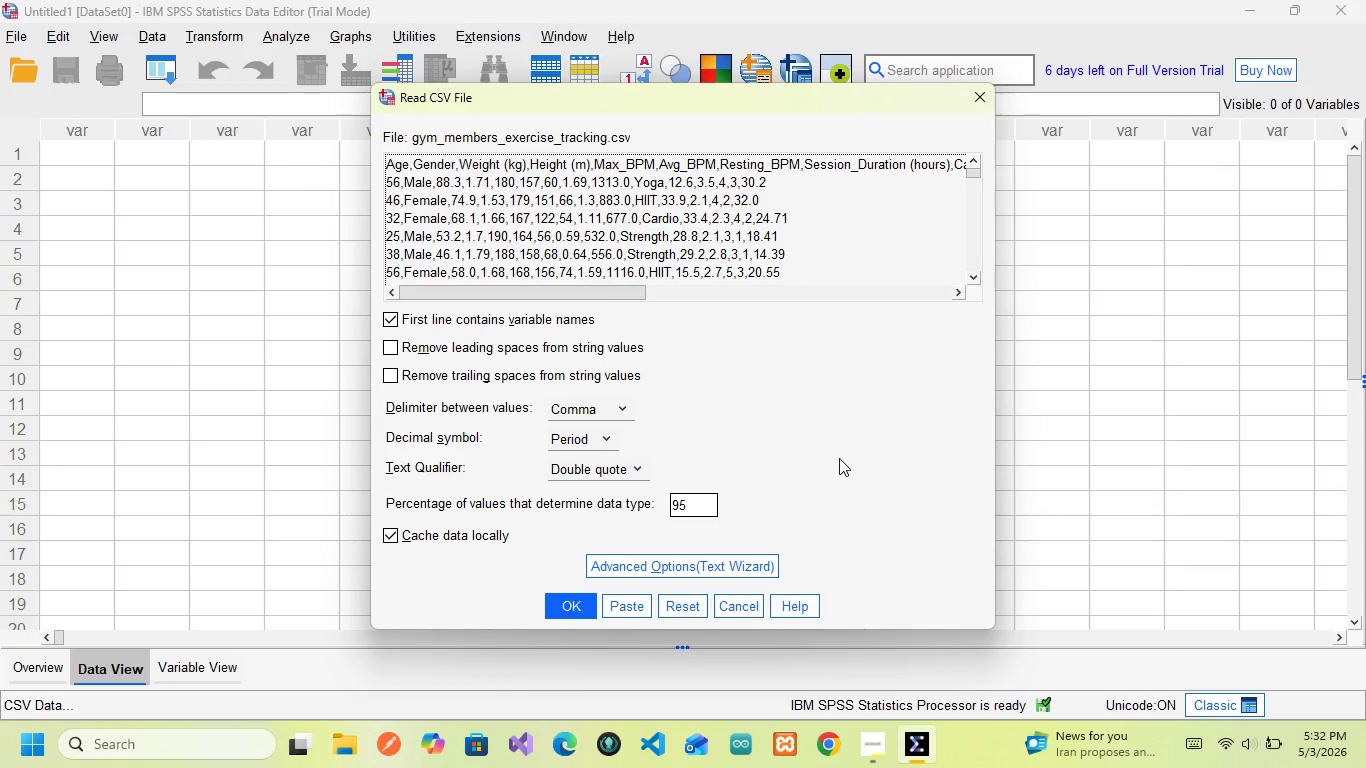 
left_click([570, 608])
 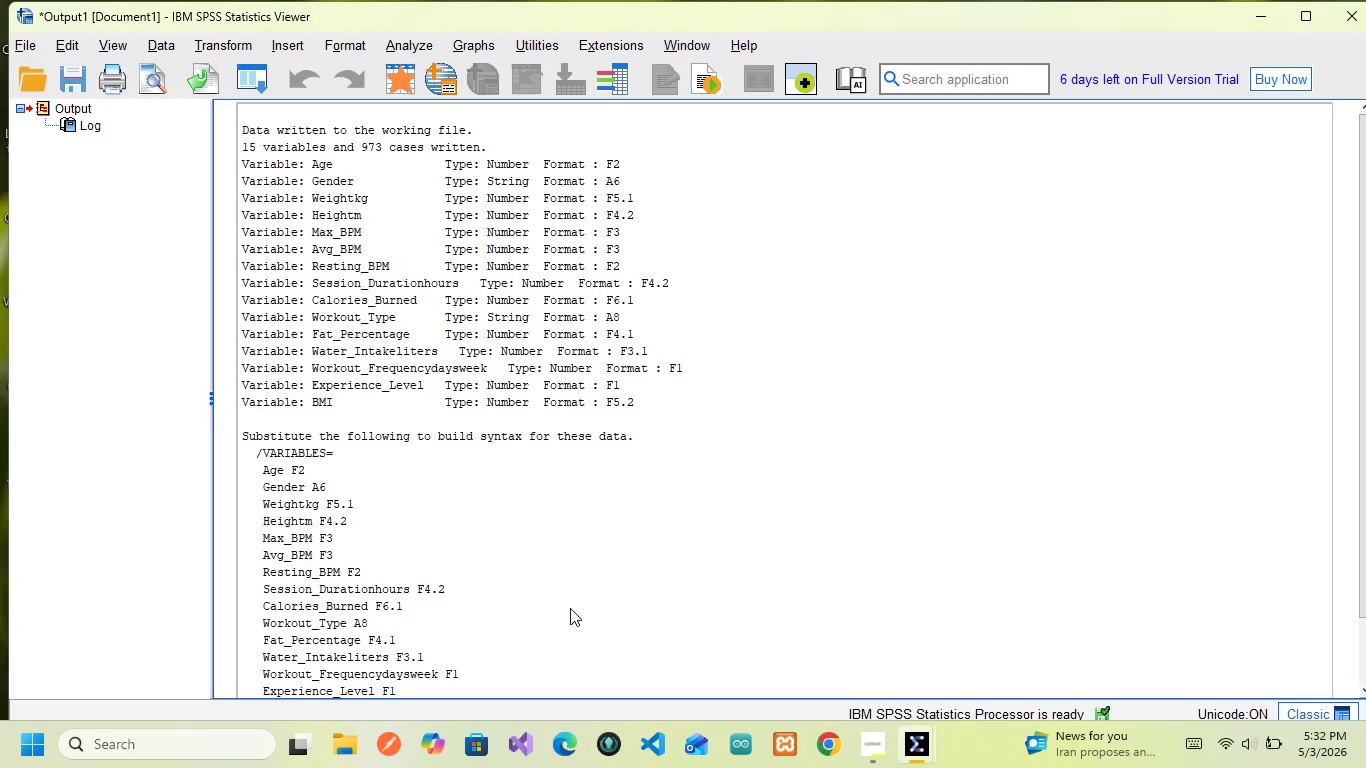 
wait(6.36)
 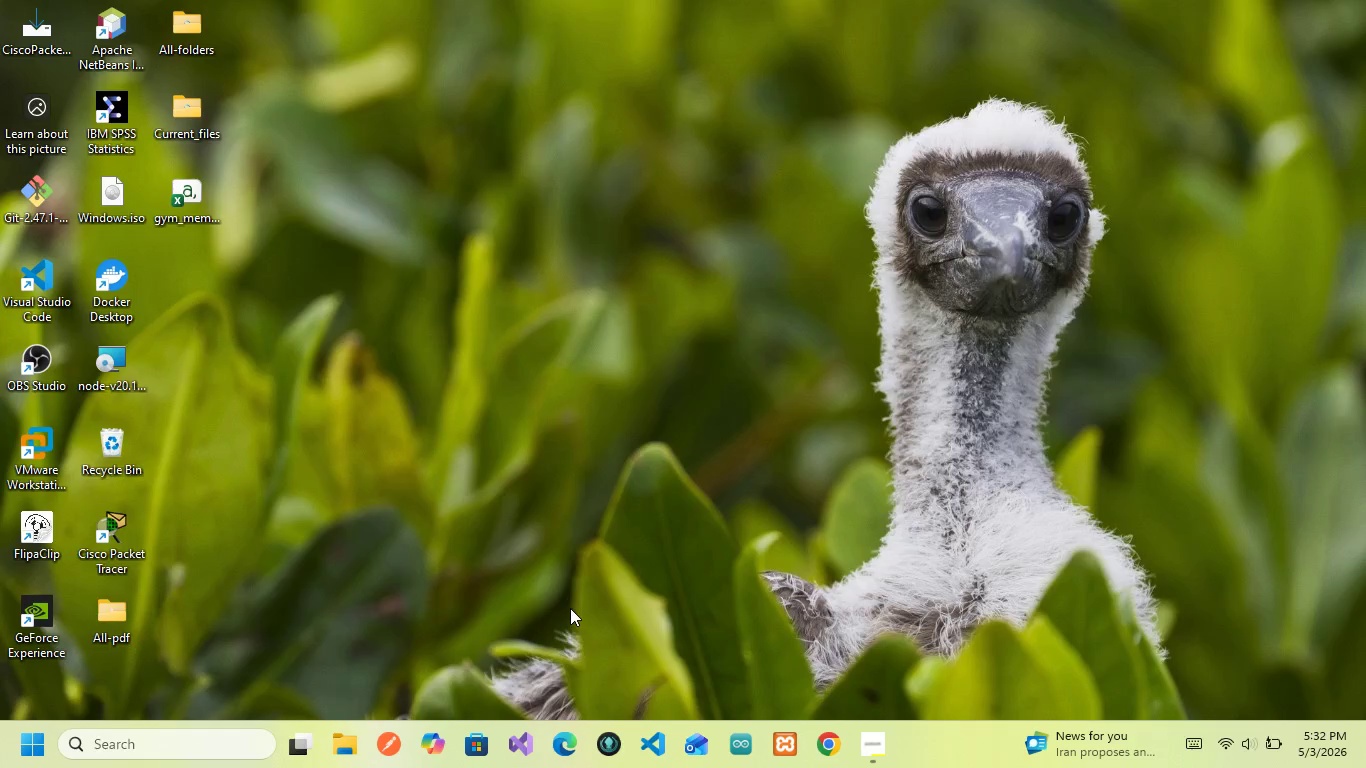 
scroll: coordinate [569, 522], scroll_direction: down, amount: 7.0
 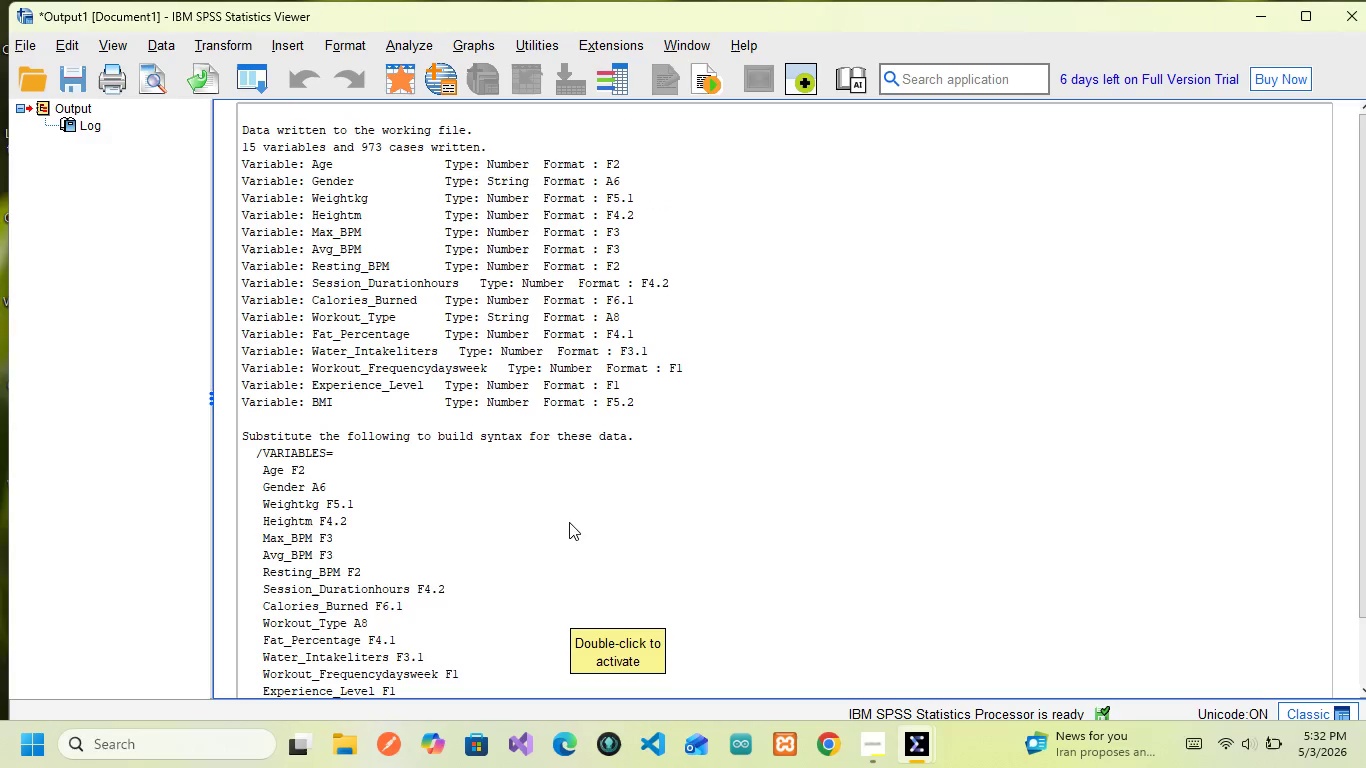 
scroll: coordinate [569, 522], scroll_direction: up, amount: 4.0
 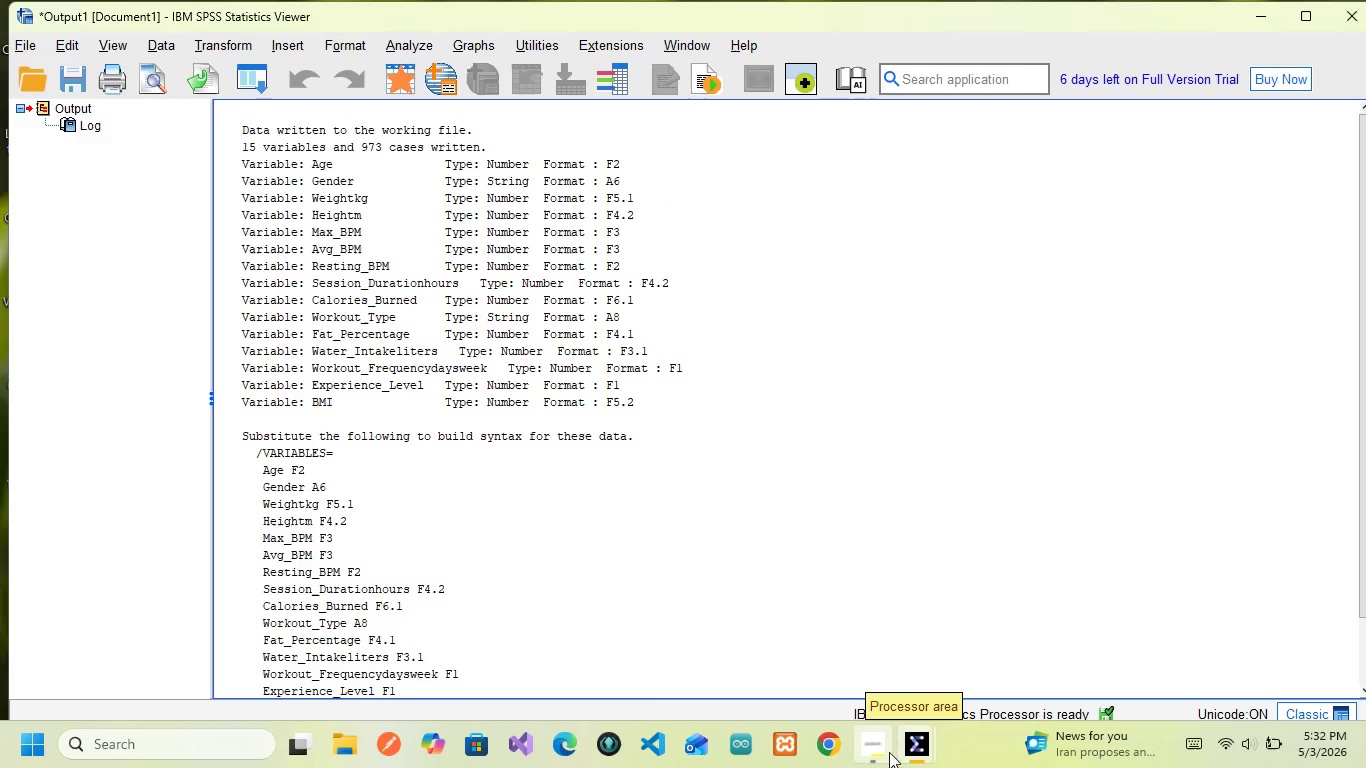 
mouse_move([901, 735])
 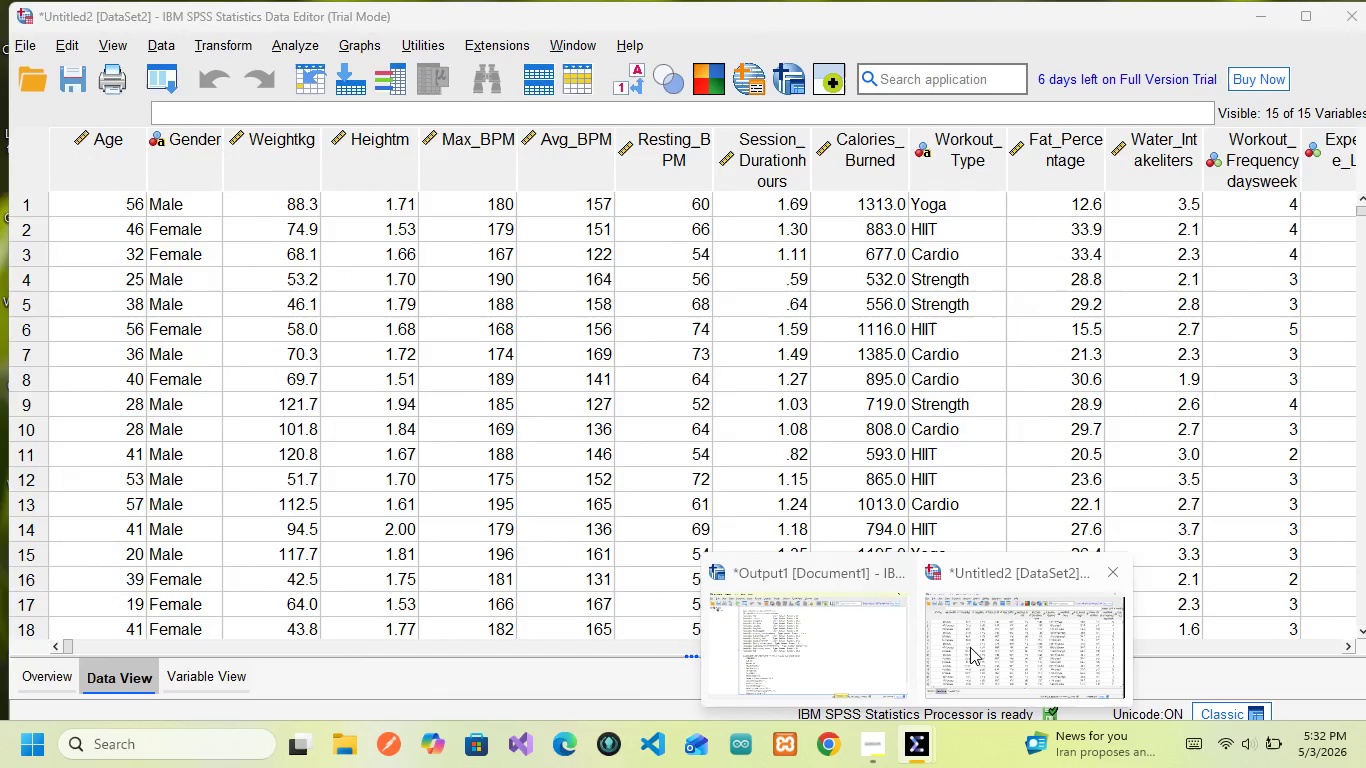 
left_click([970, 647])
 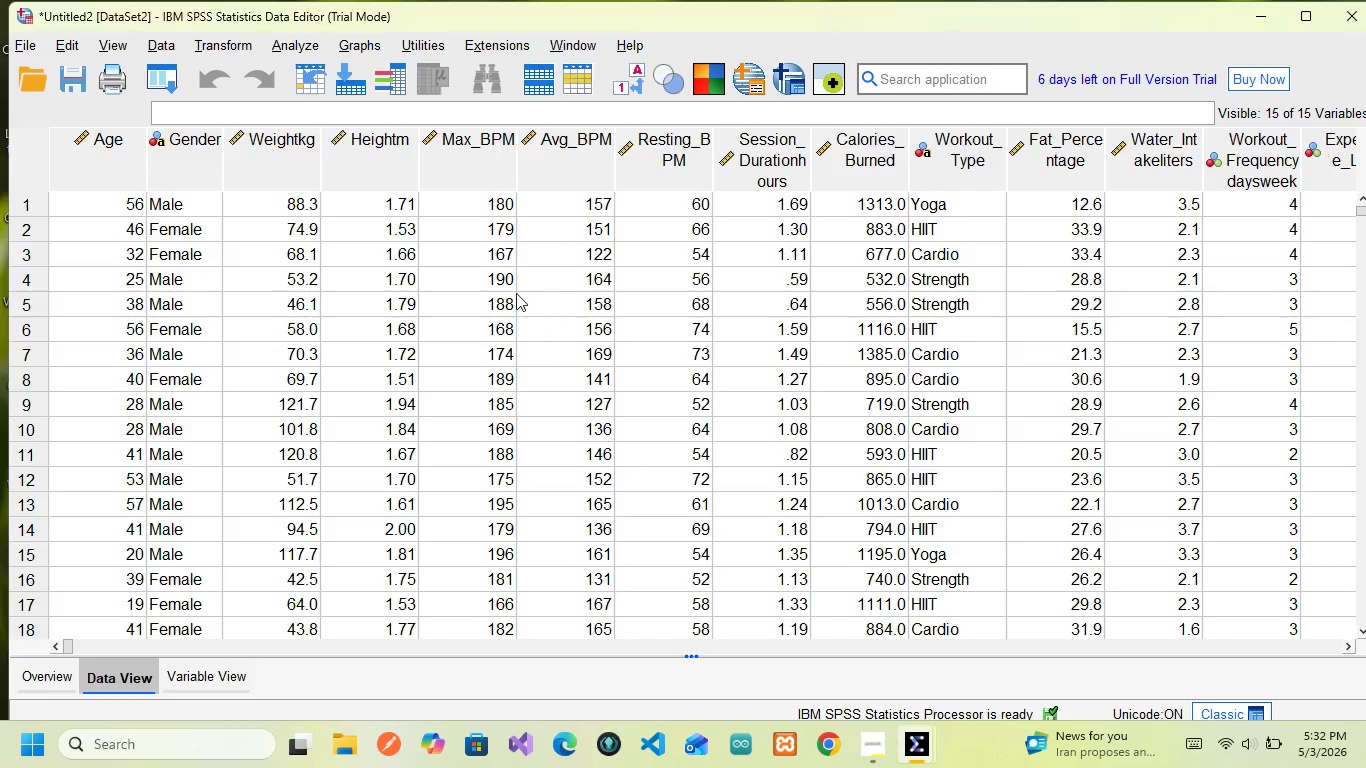 
wait(14.05)
 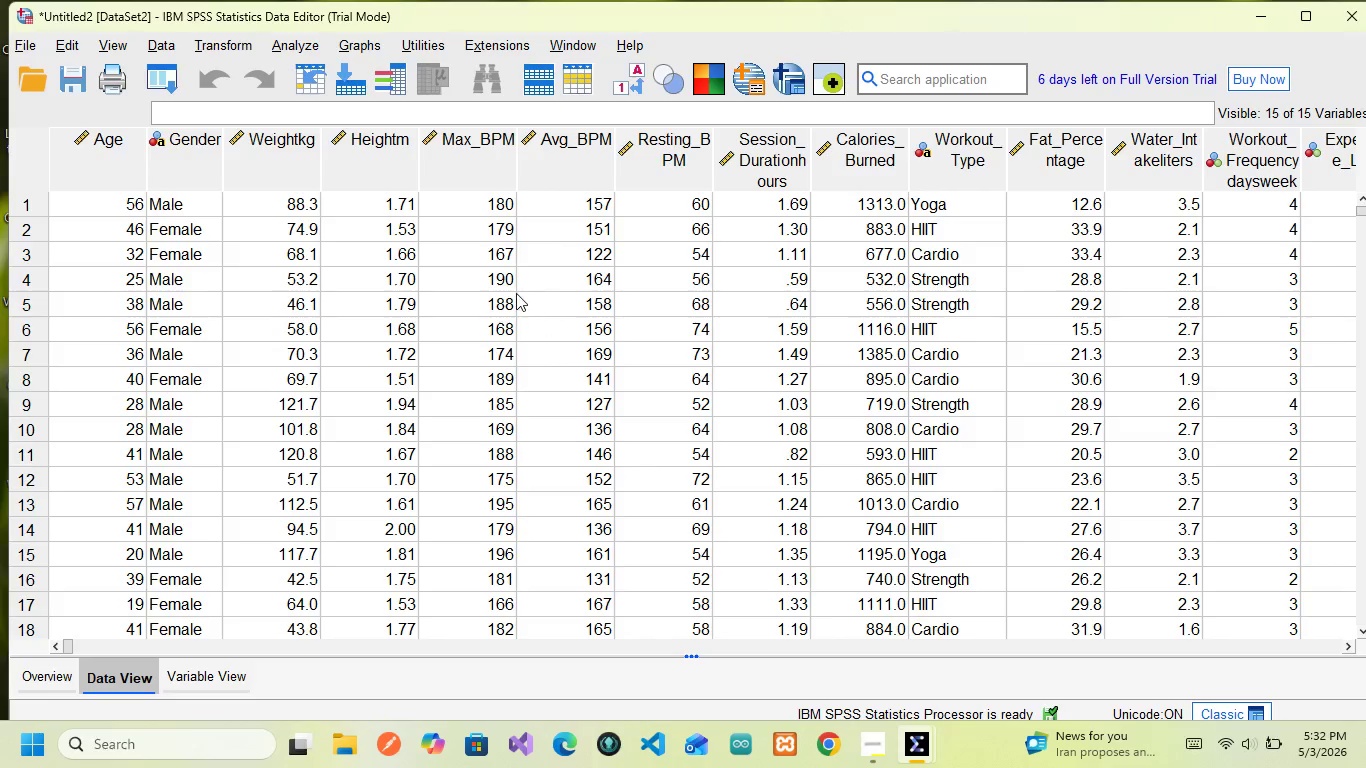 
left_click_drag(start_coordinate=[222, 147], to_coordinate=[248, 147])
 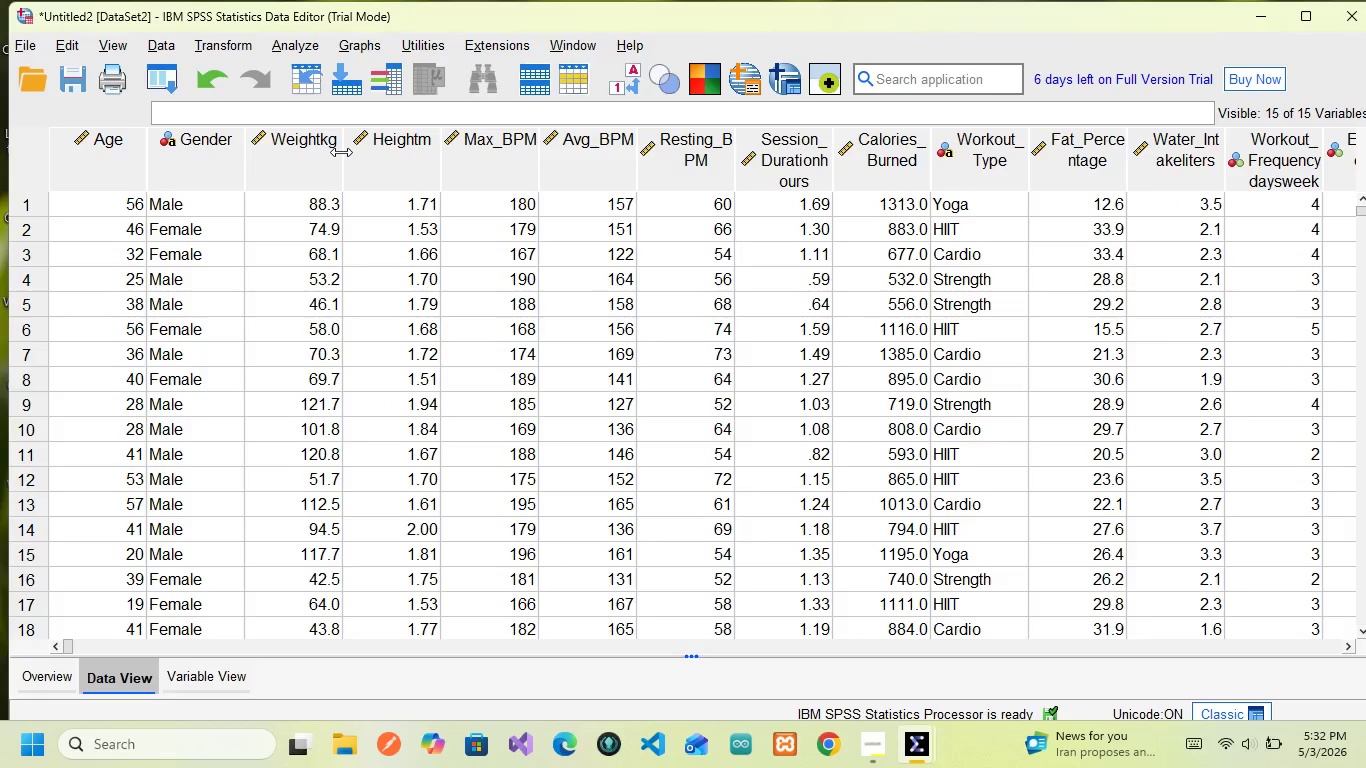 
left_click_drag(start_coordinate=[341, 152], to_coordinate=[373, 151])
 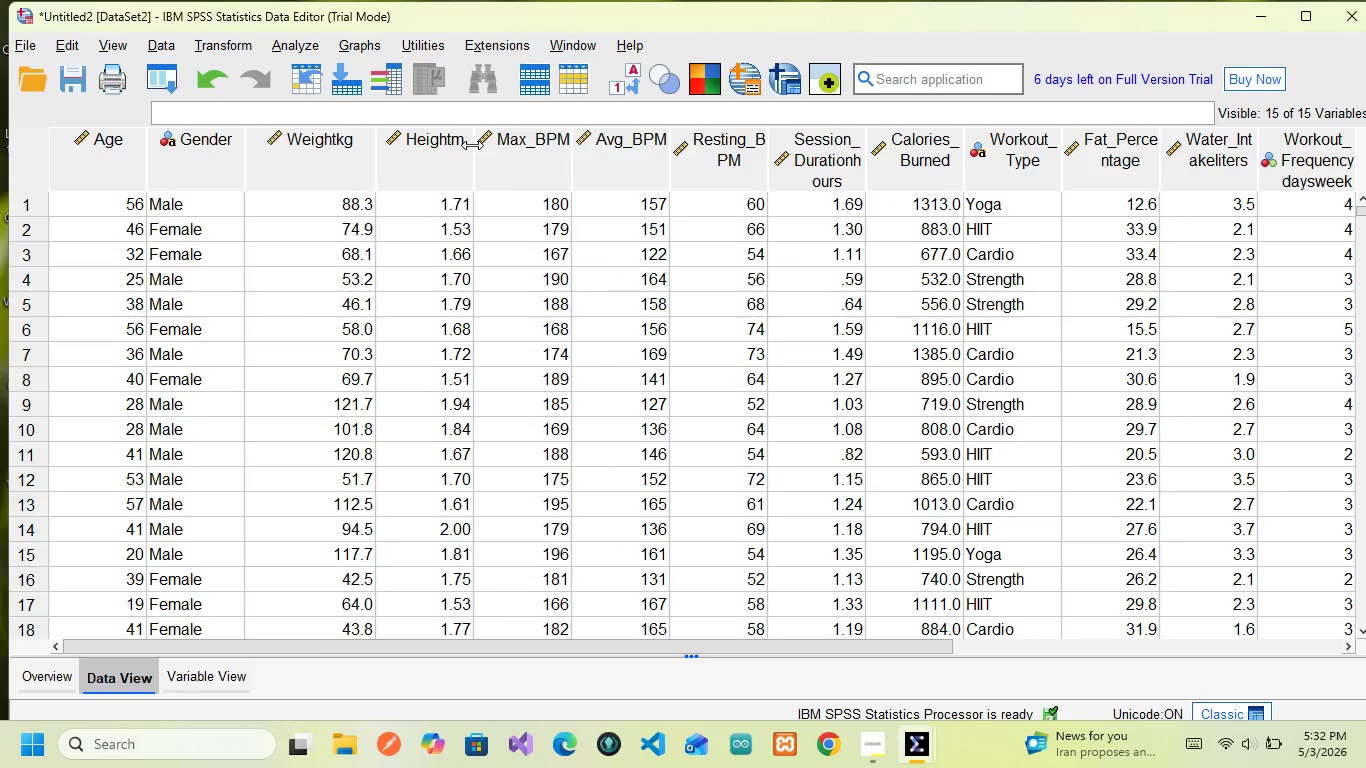 
left_click_drag(start_coordinate=[472, 145], to_coordinate=[508, 144])
 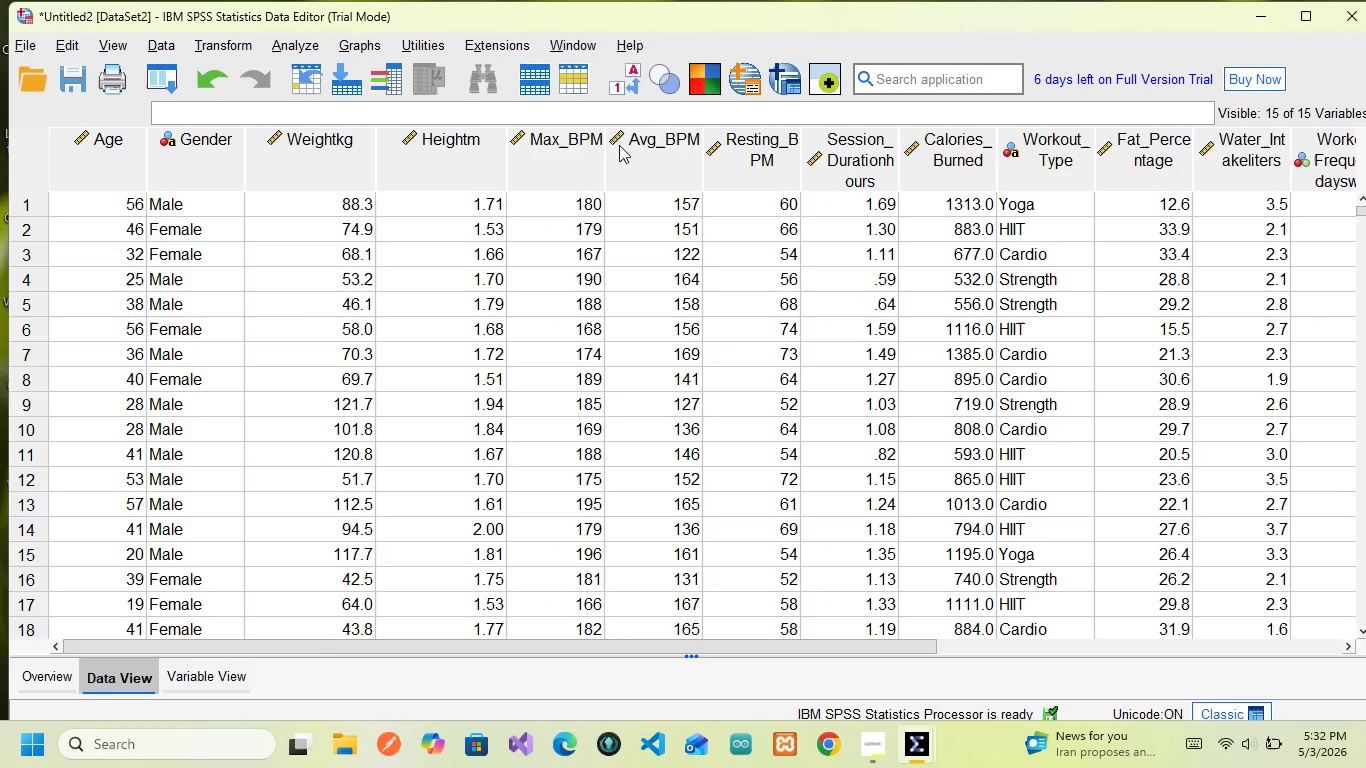 
mouse_move([603, 167])
 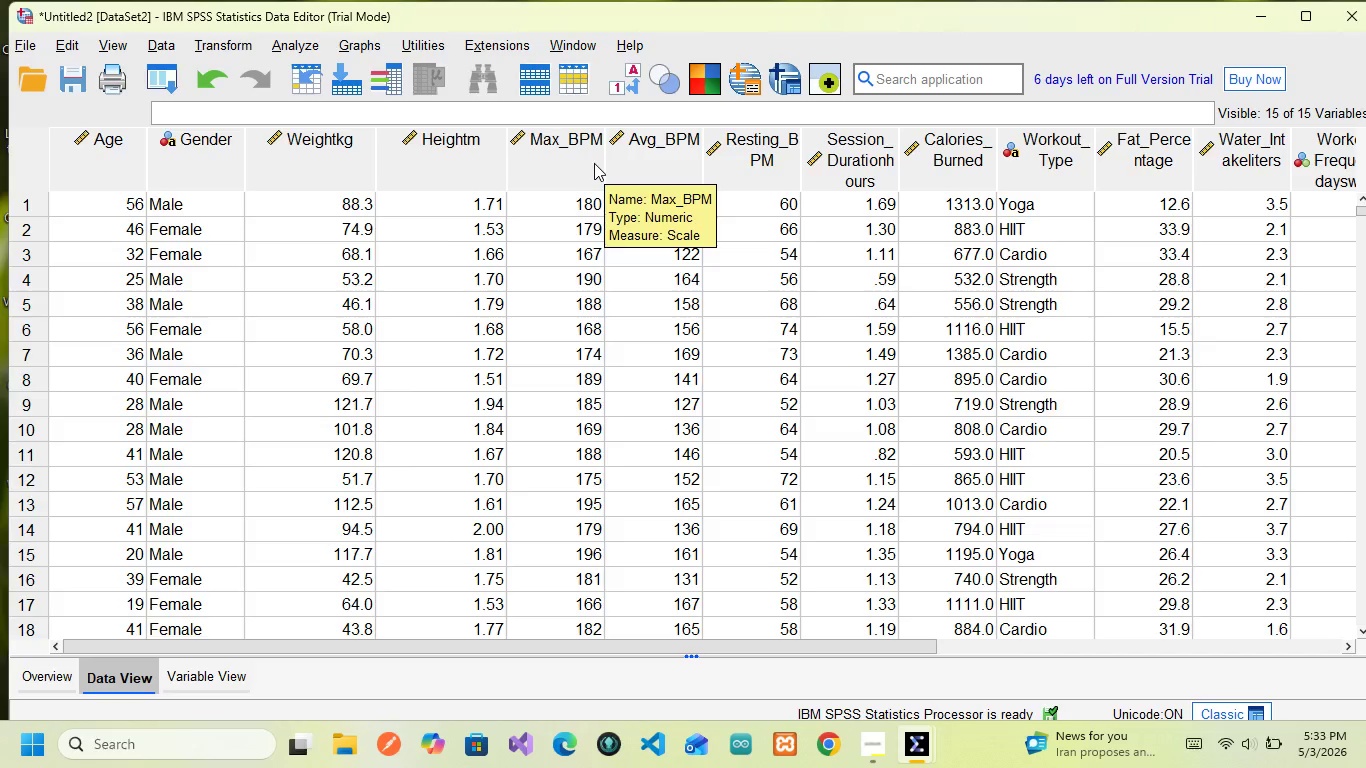 
wait(7.68)
 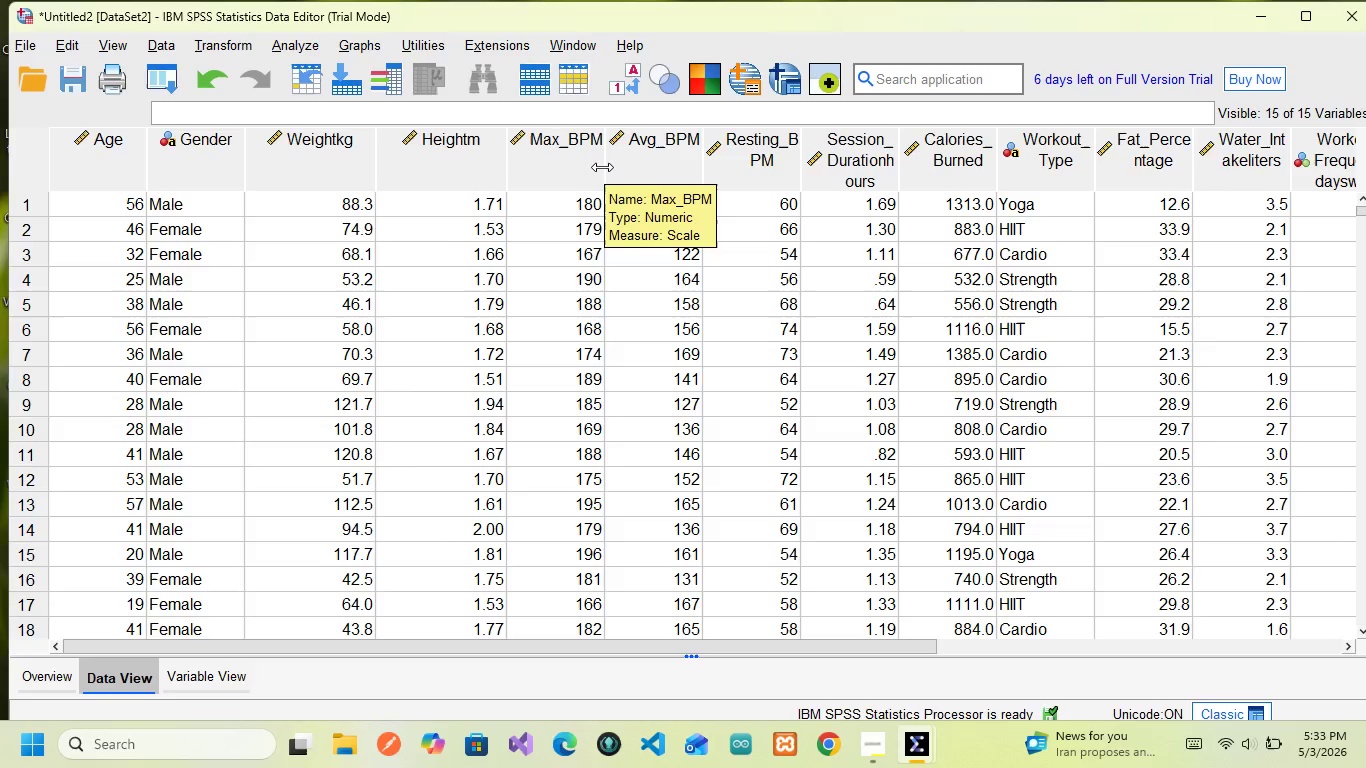 
left_click_drag(start_coordinate=[604, 153], to_coordinate=[635, 151])
 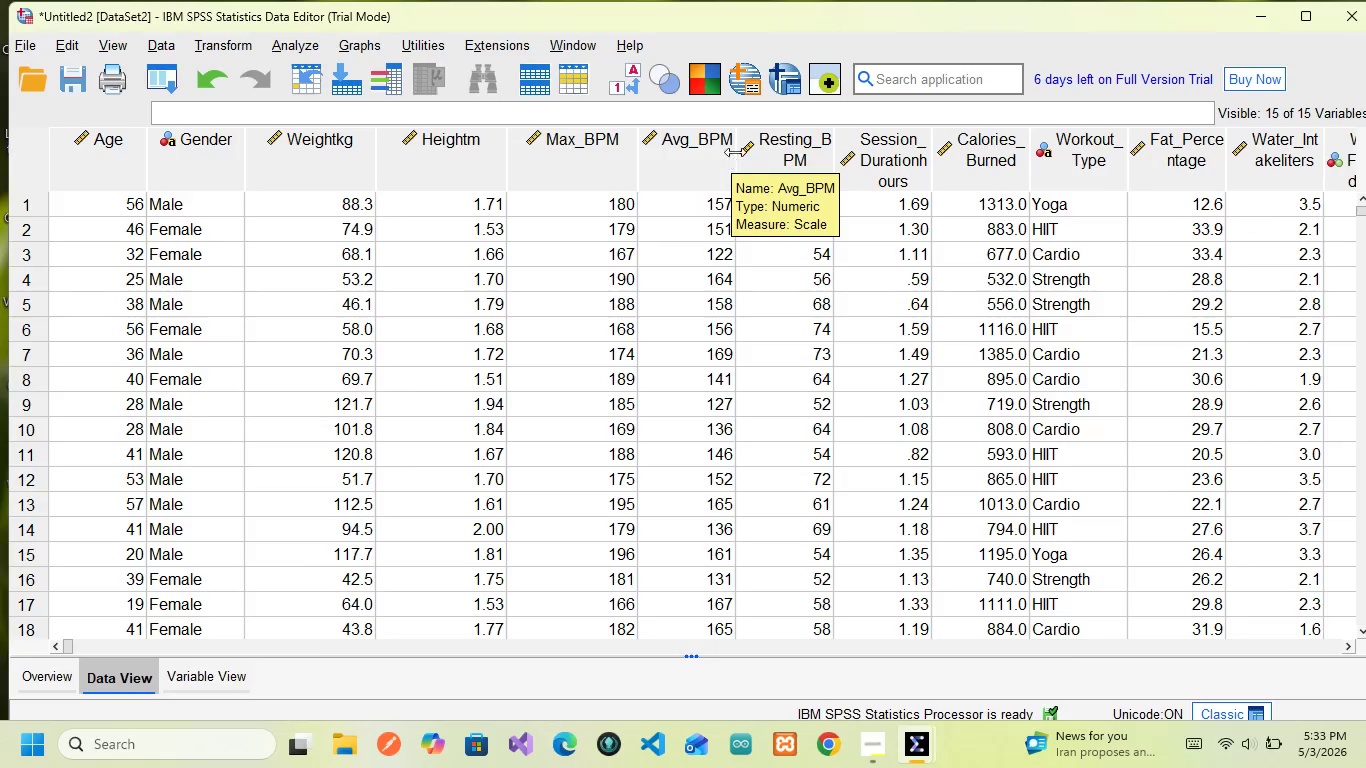 
left_click_drag(start_coordinate=[736, 151], to_coordinate=[763, 148])
 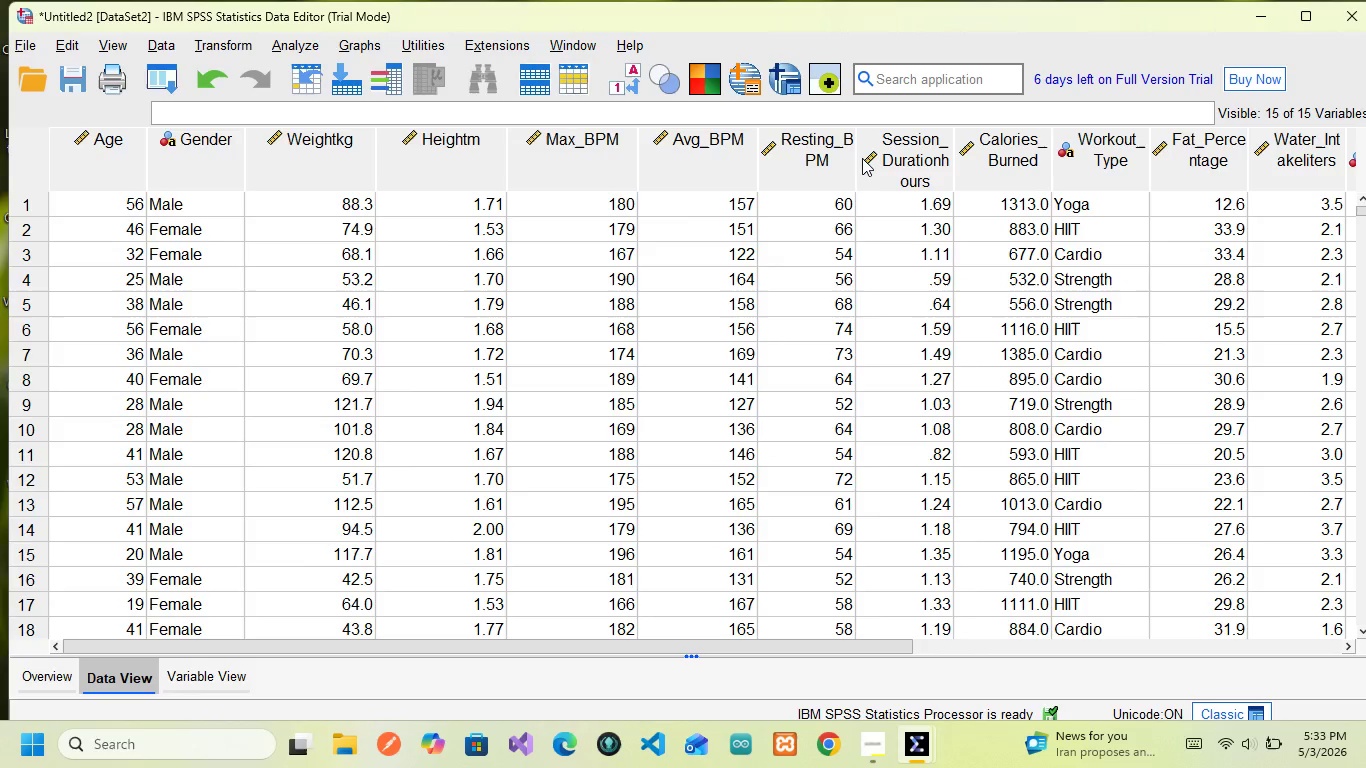 
scroll: coordinate [862, 158], scroll_direction: down, amount: 1.0
 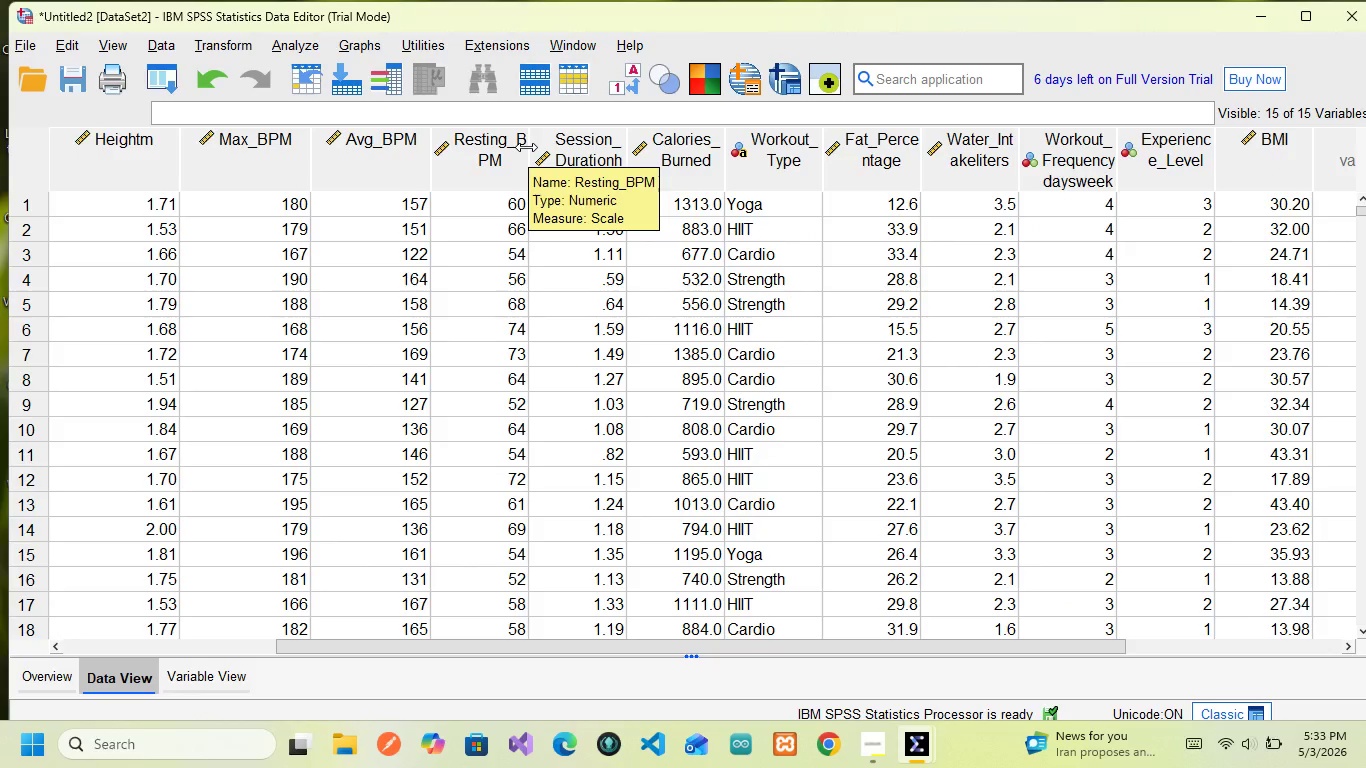 
left_click_drag(start_coordinate=[526, 147], to_coordinate=[570, 145])
 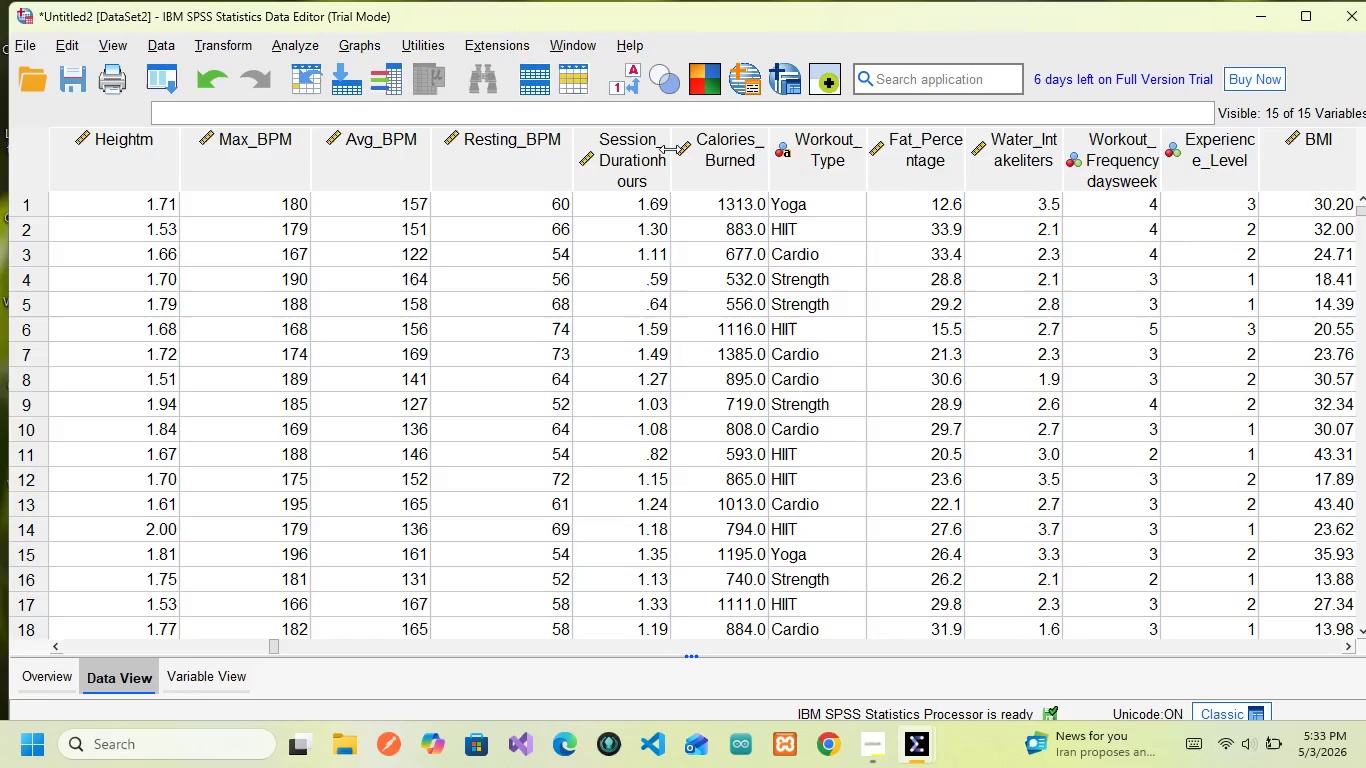 
left_click_drag(start_coordinate=[670, 149], to_coordinate=[790, 147])
 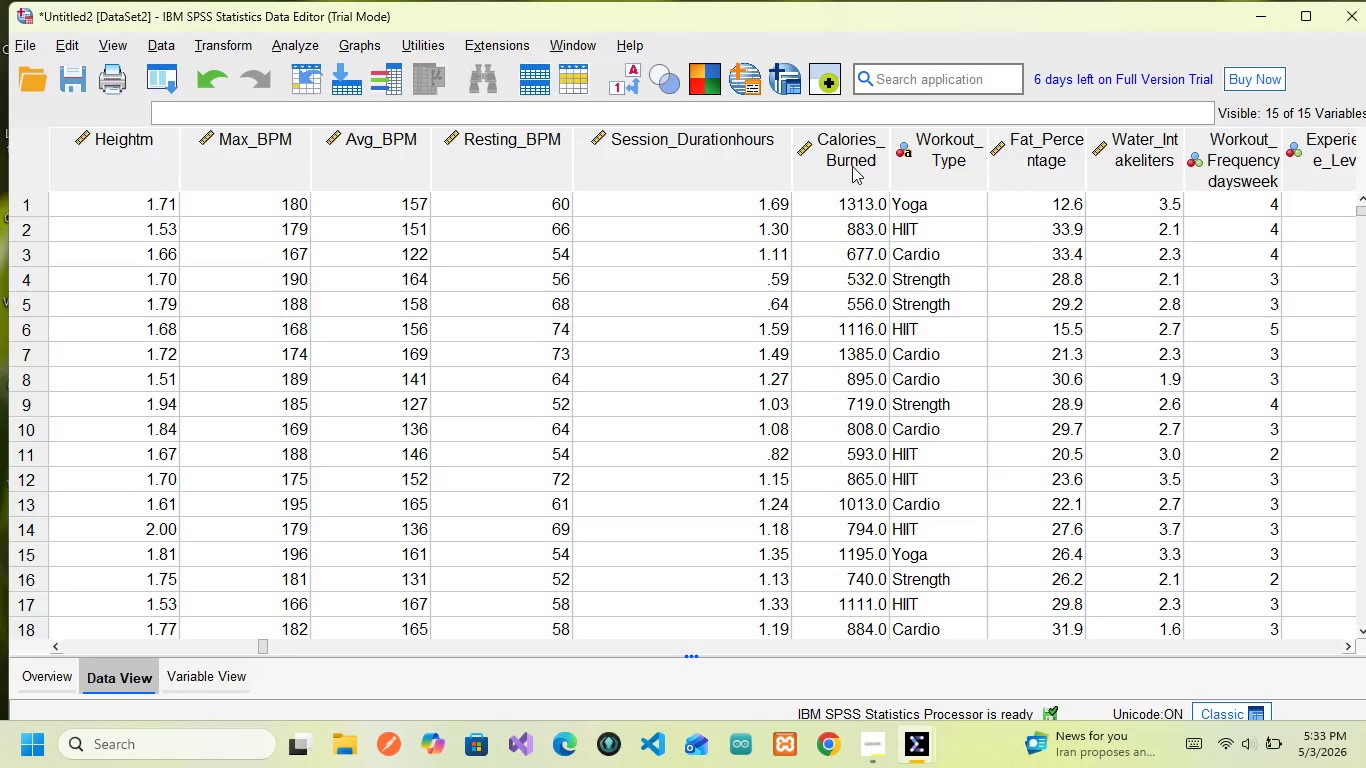 
scroll: coordinate [852, 166], scroll_direction: up, amount: 1.0
 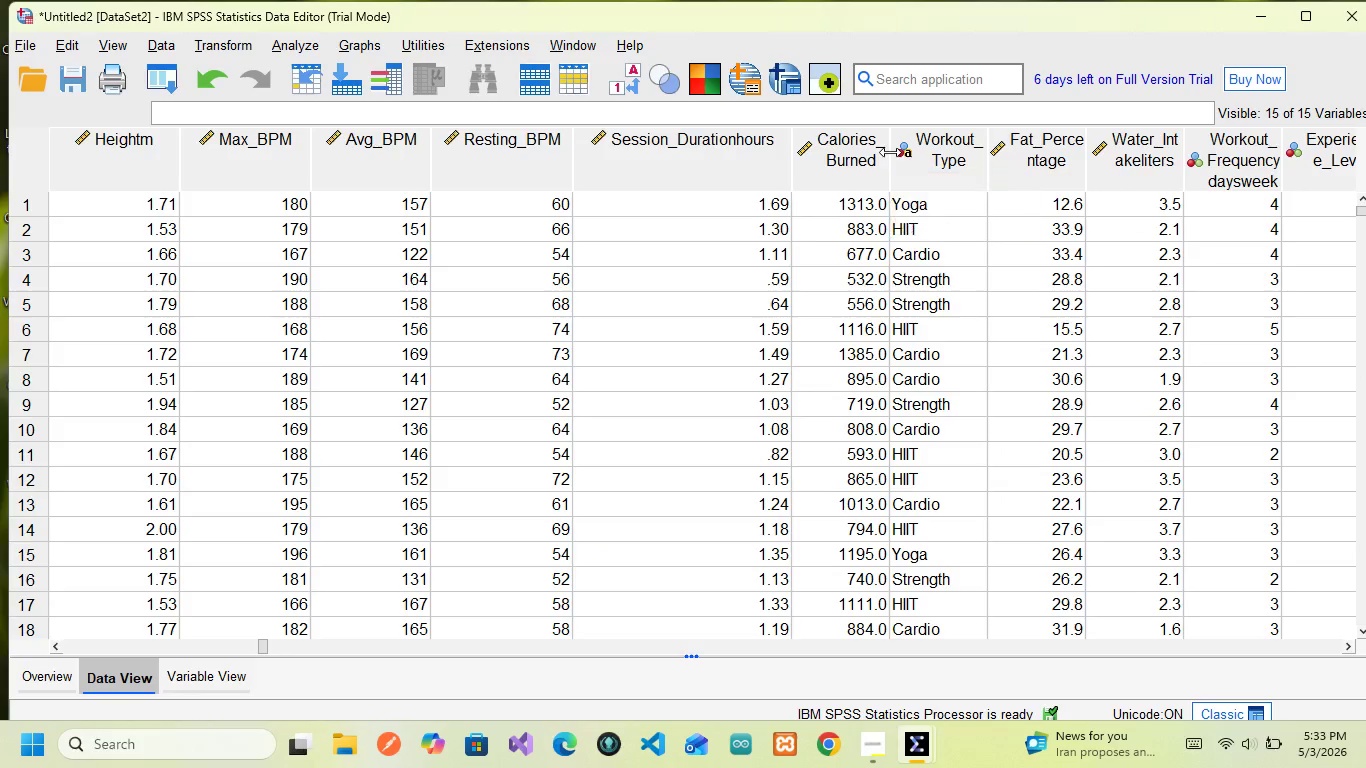 
left_click_drag(start_coordinate=[890, 152], to_coordinate=[949, 143])
 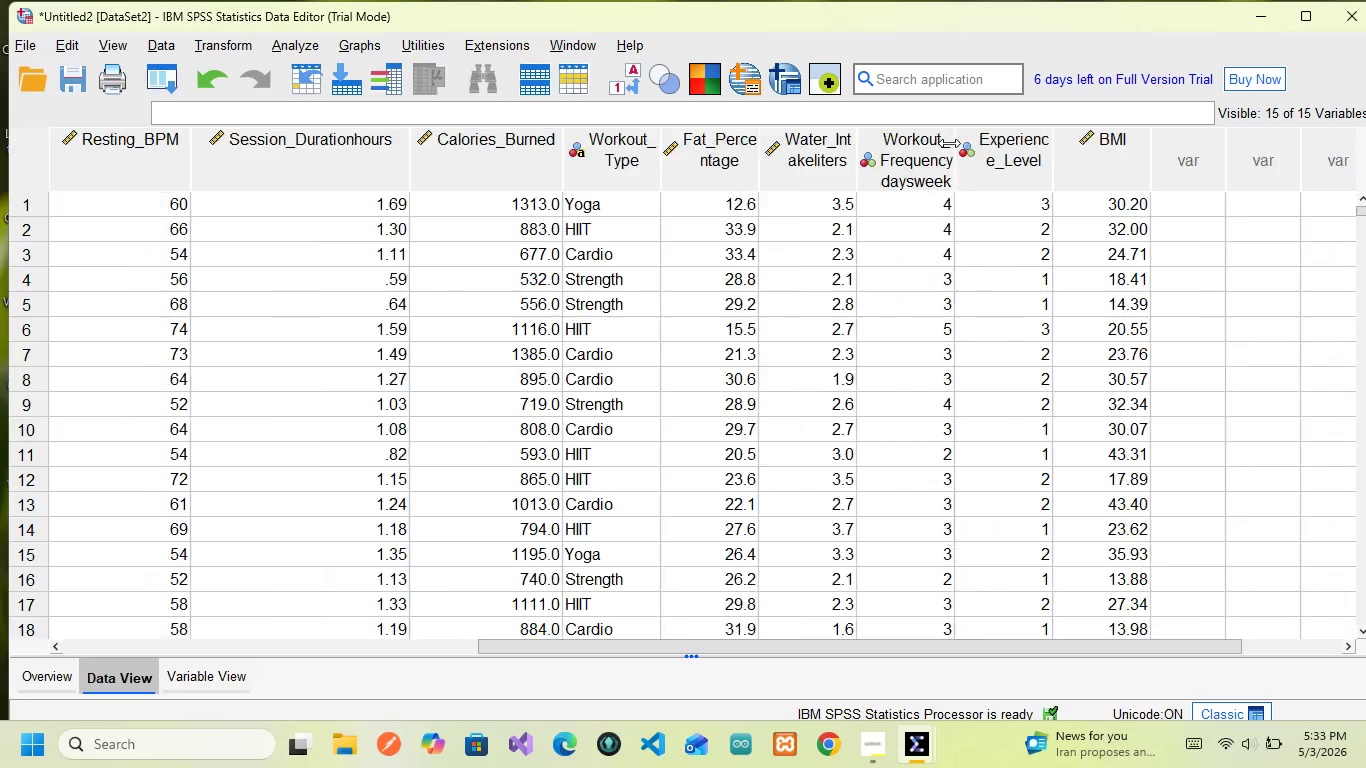 
scroll: coordinate [949, 143], scroll_direction: down, amount: 2.0
 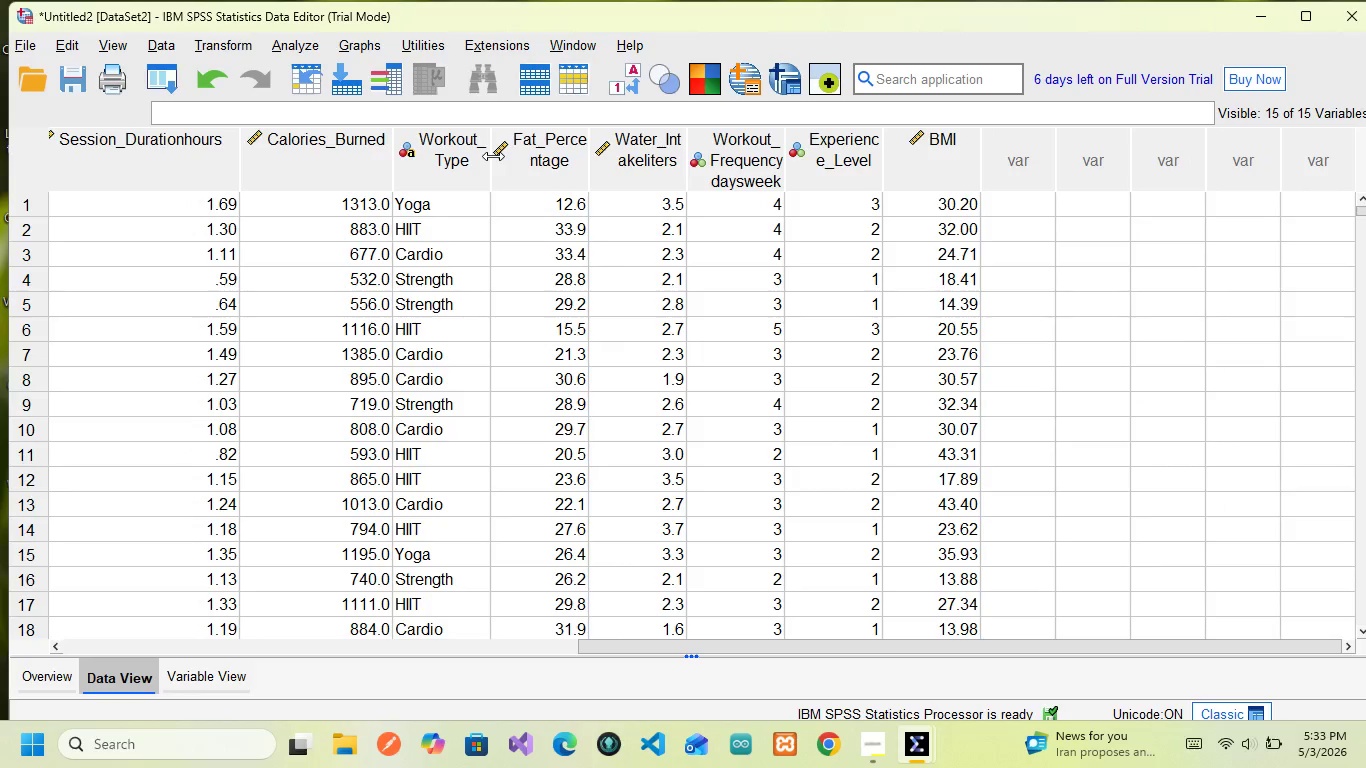 
left_click_drag(start_coordinate=[493, 156], to_coordinate=[551, 151])
 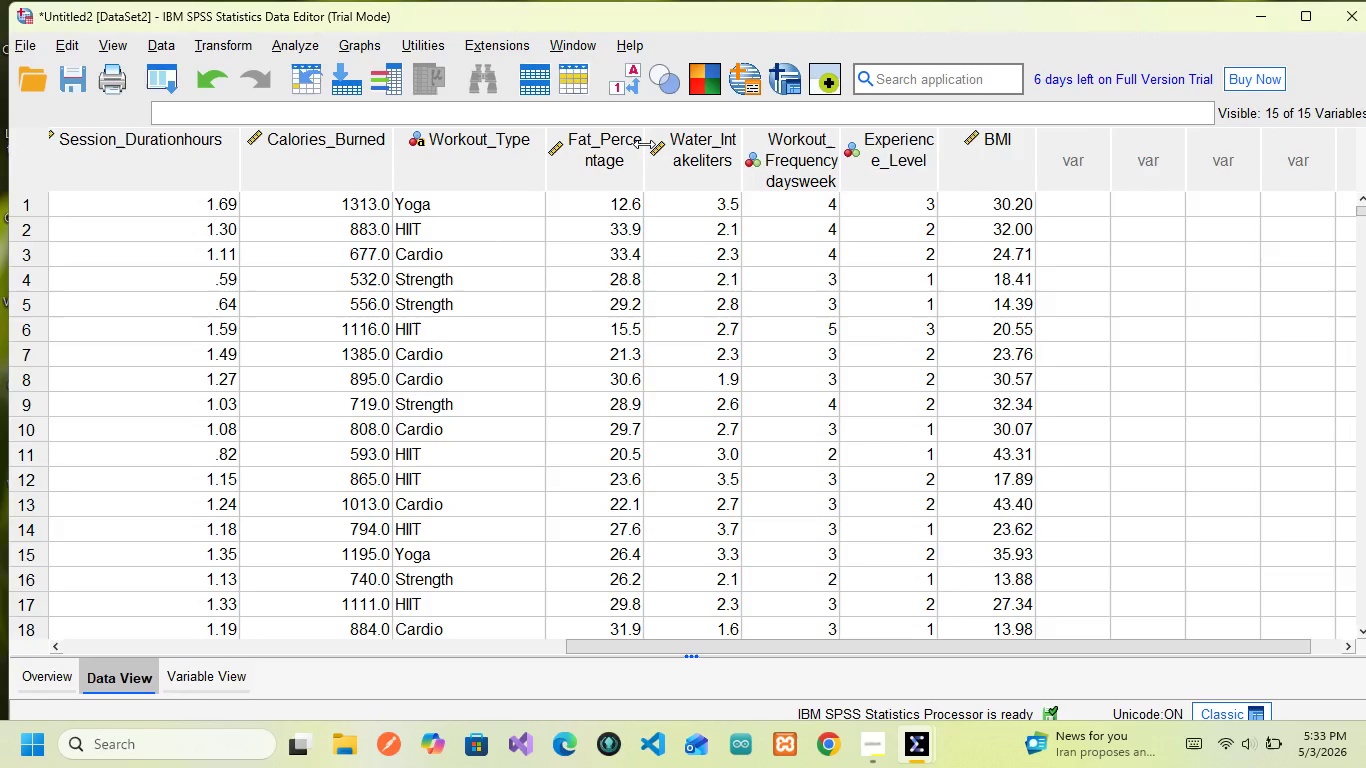 
left_click_drag(start_coordinate=[644, 144], to_coordinate=[707, 141])
 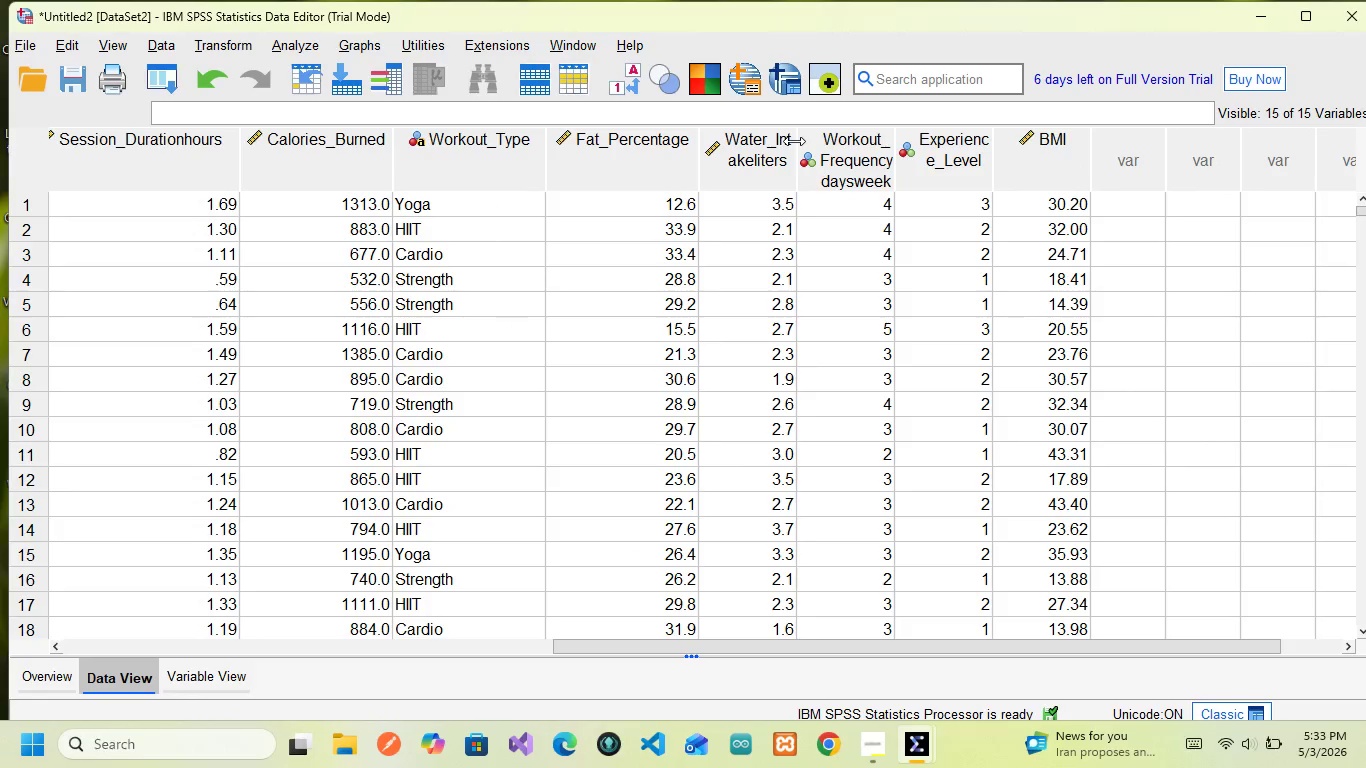 
left_click_drag(start_coordinate=[794, 141], to_coordinate=[865, 142])
 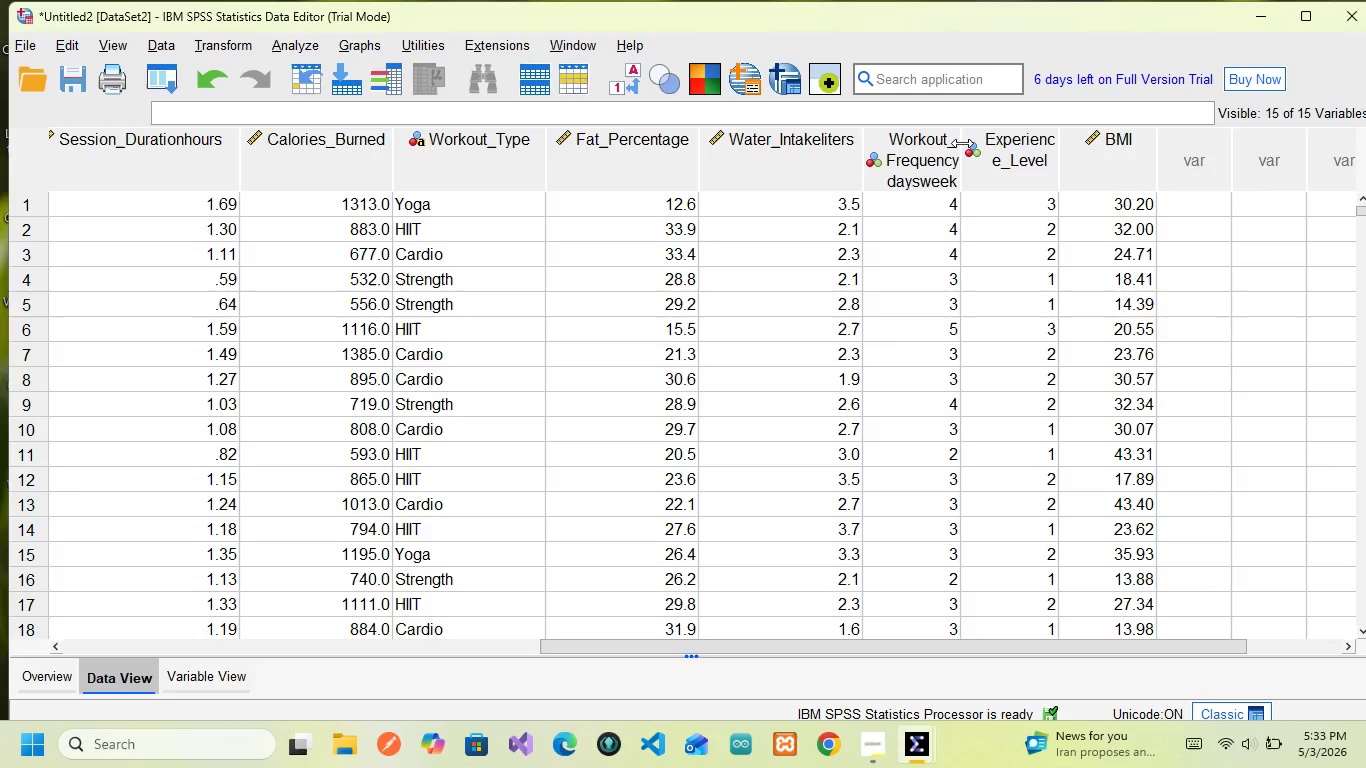 
left_click_drag(start_coordinate=[962, 143], to_coordinate=[1106, 139])
 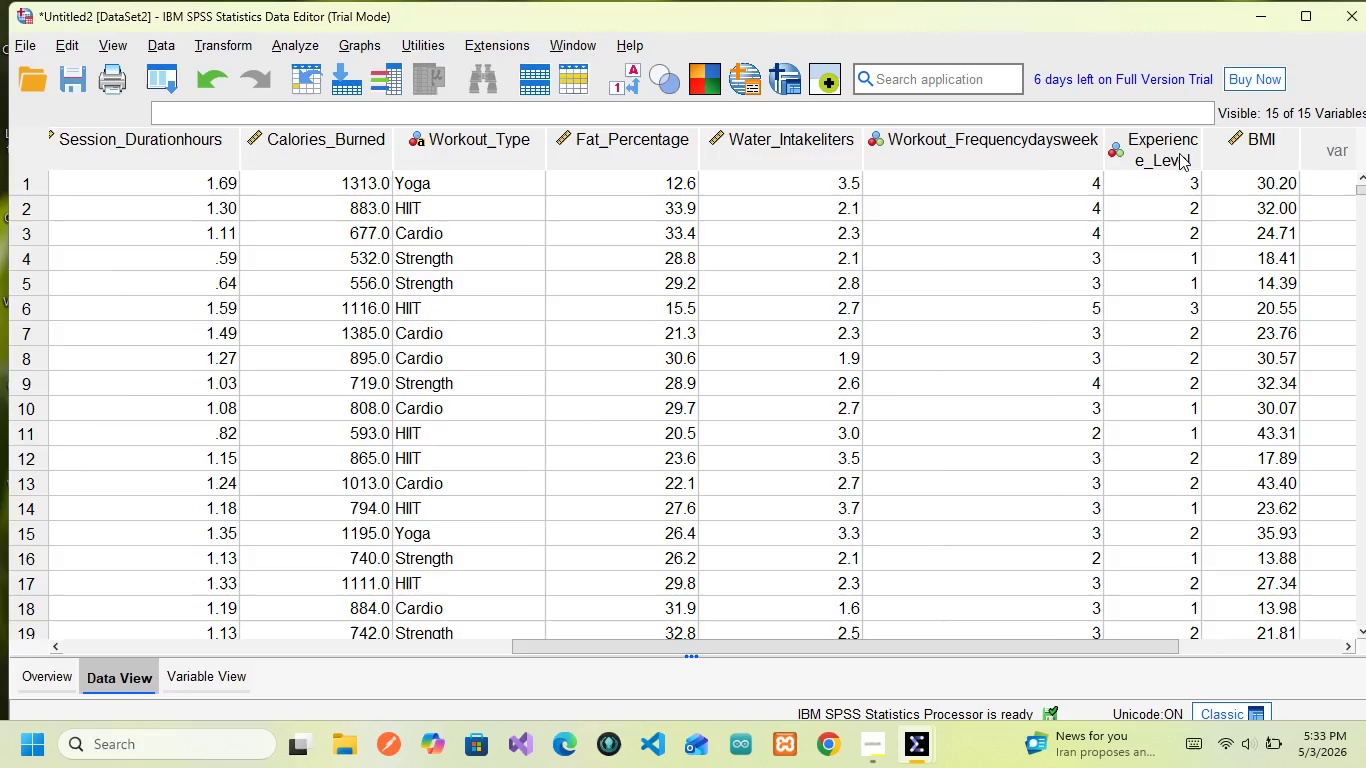 
scroll: coordinate [1179, 153], scroll_direction: down, amount: 1.0
 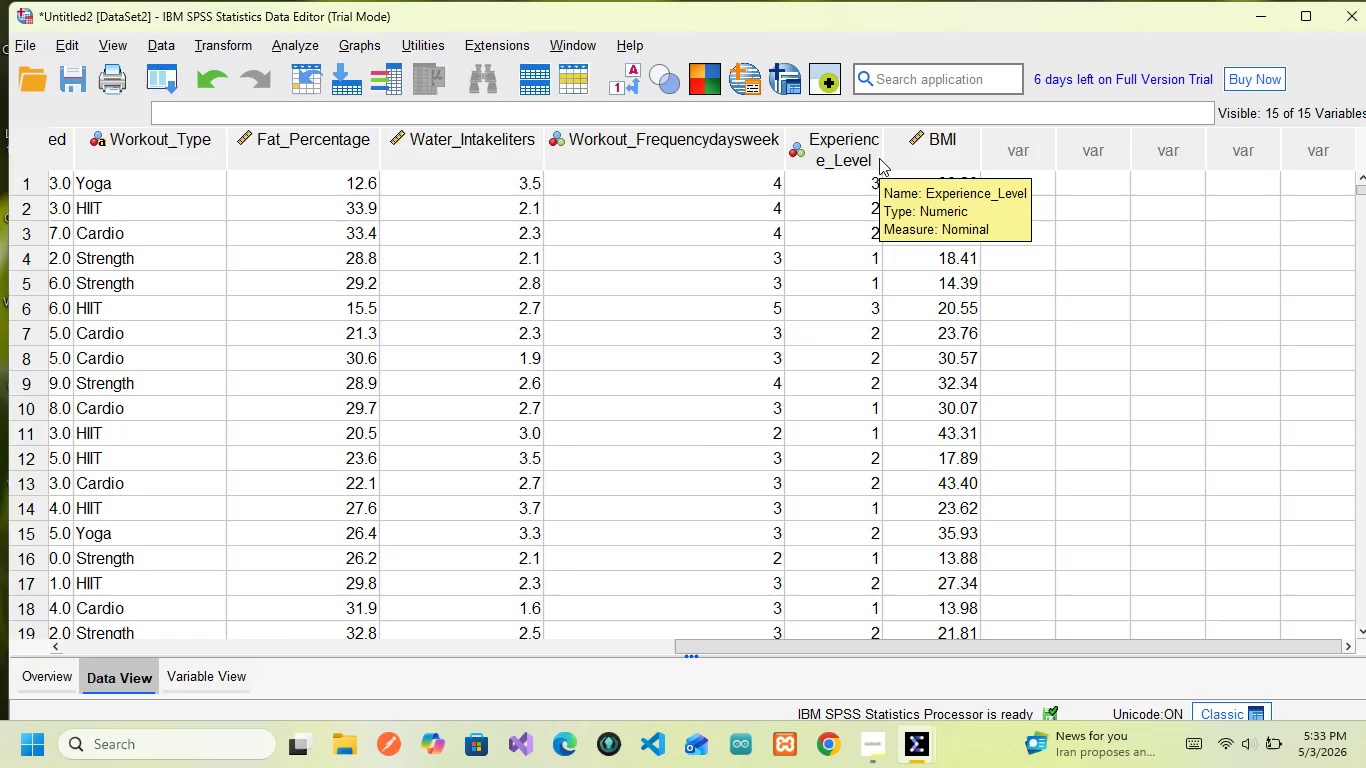 
wait(9.0)
 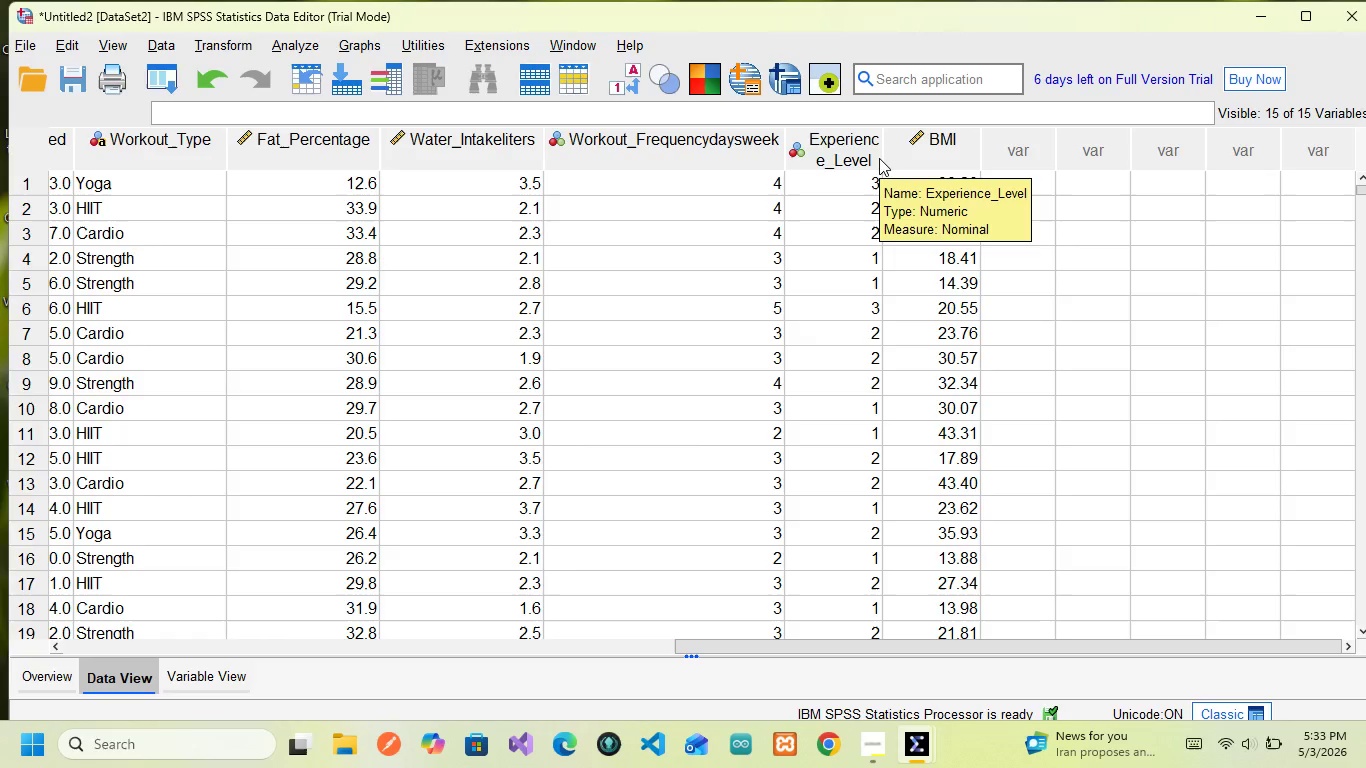 
left_click_drag(start_coordinate=[881, 147], to_coordinate=[975, 150])
 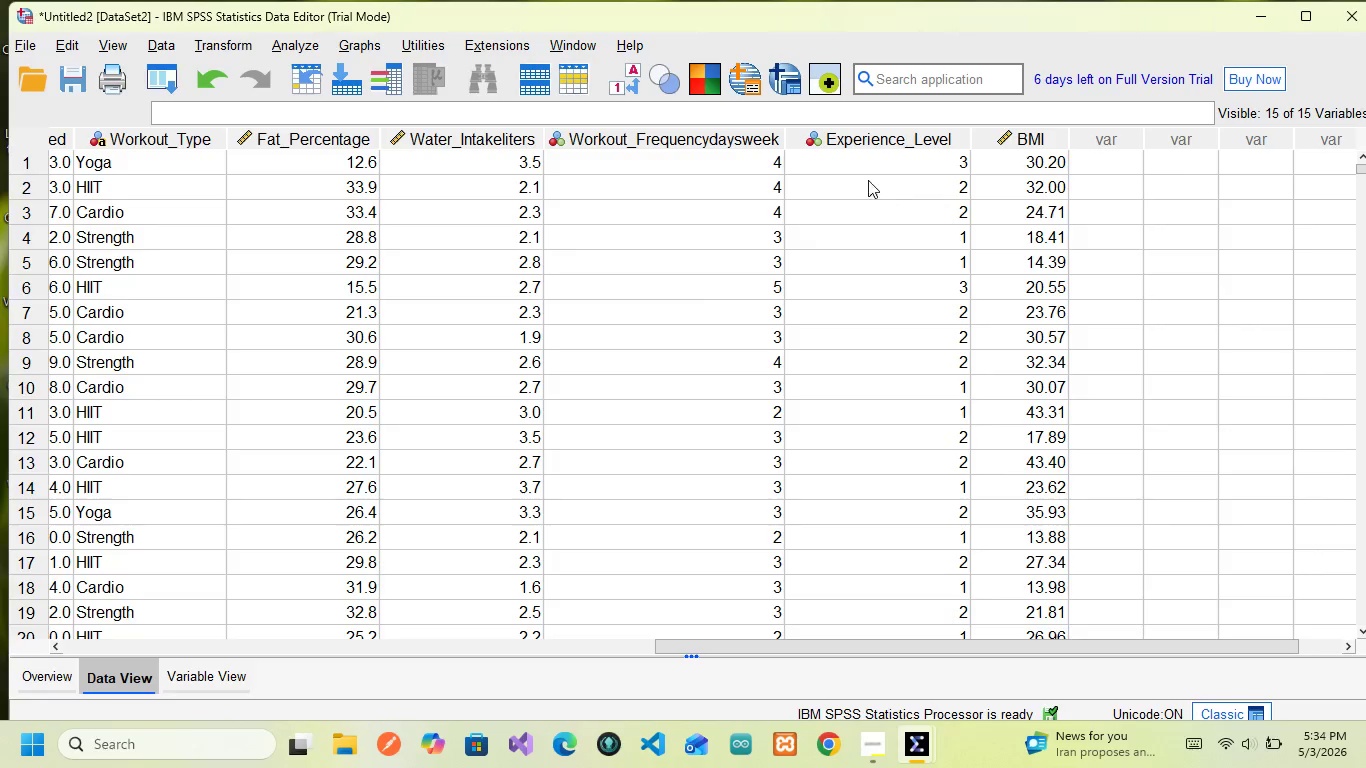 
scroll: coordinate [868, 180], scroll_direction: up, amount: 18.0
 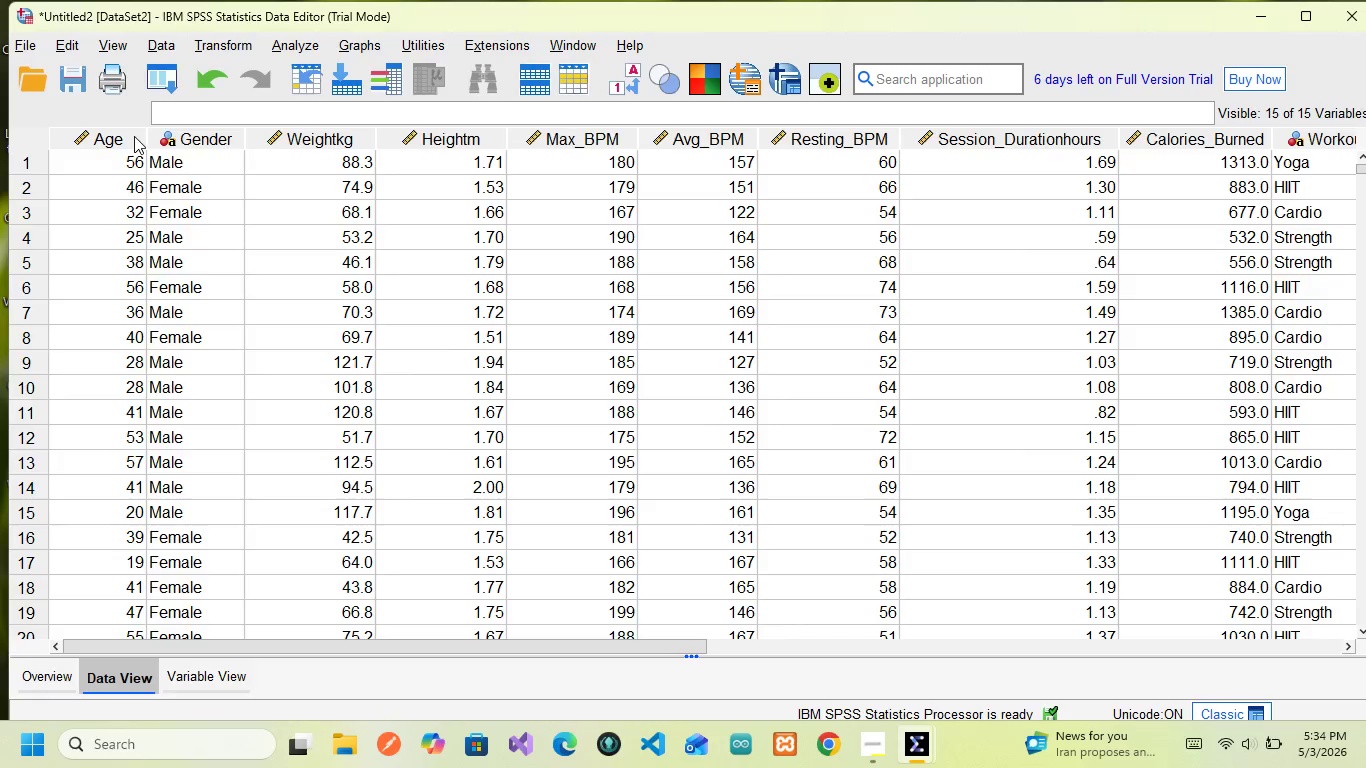 
wait(17.52)
 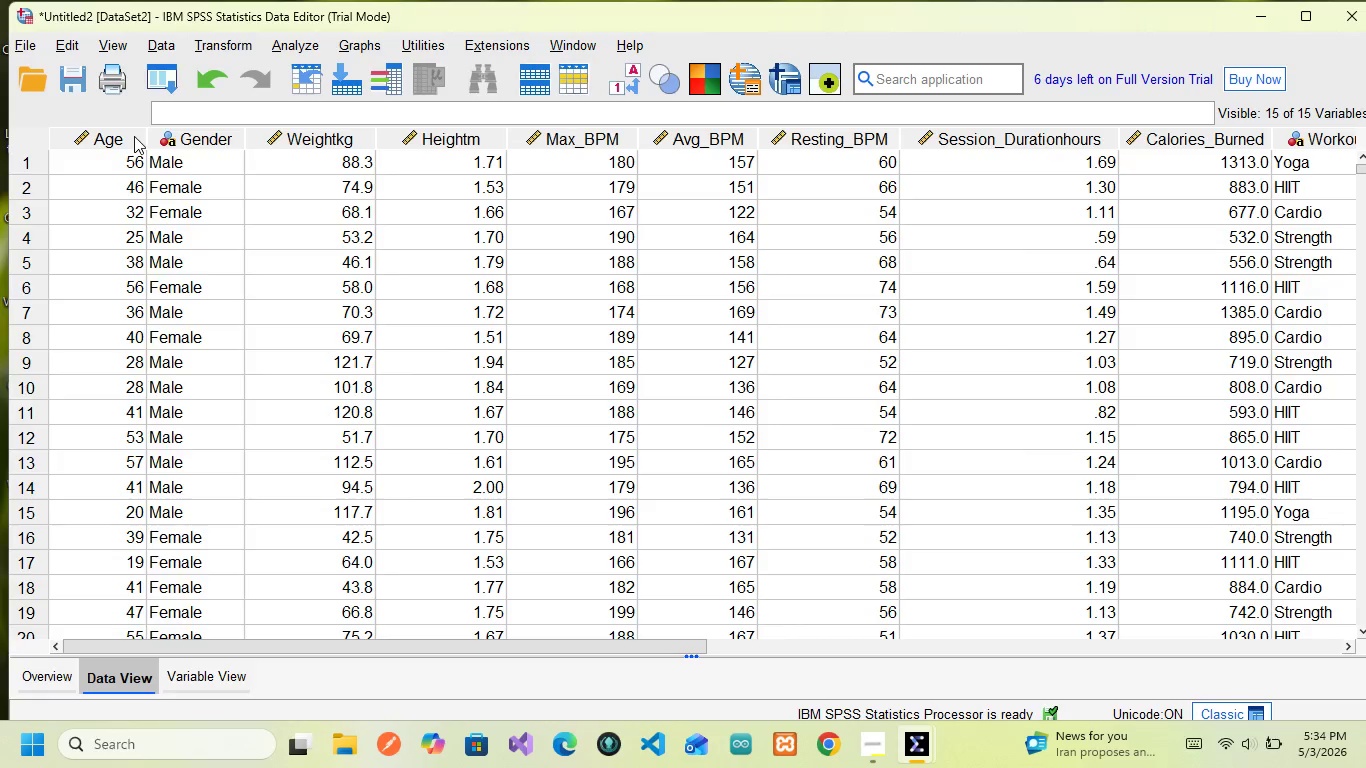 
left_click([192, 688])
 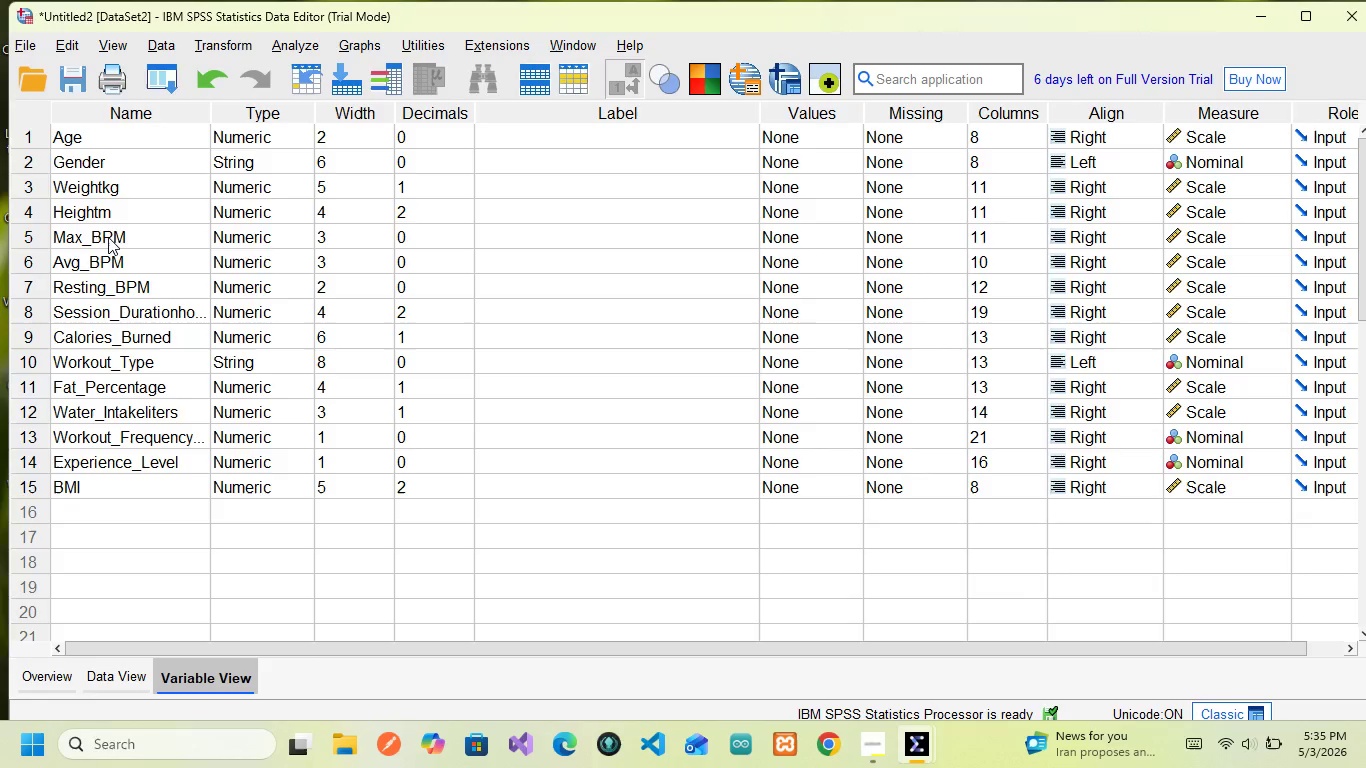 
wait(74.14)
 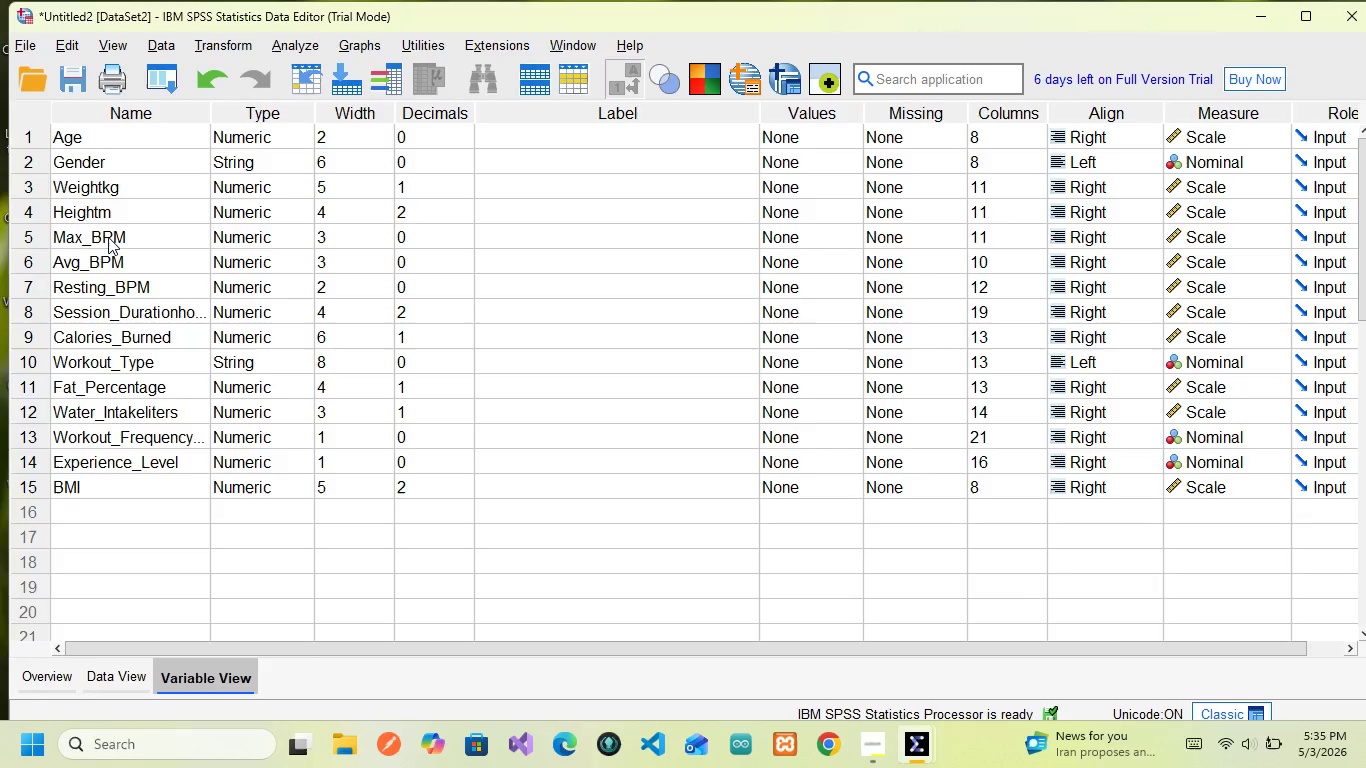 
left_click([125, 685])
 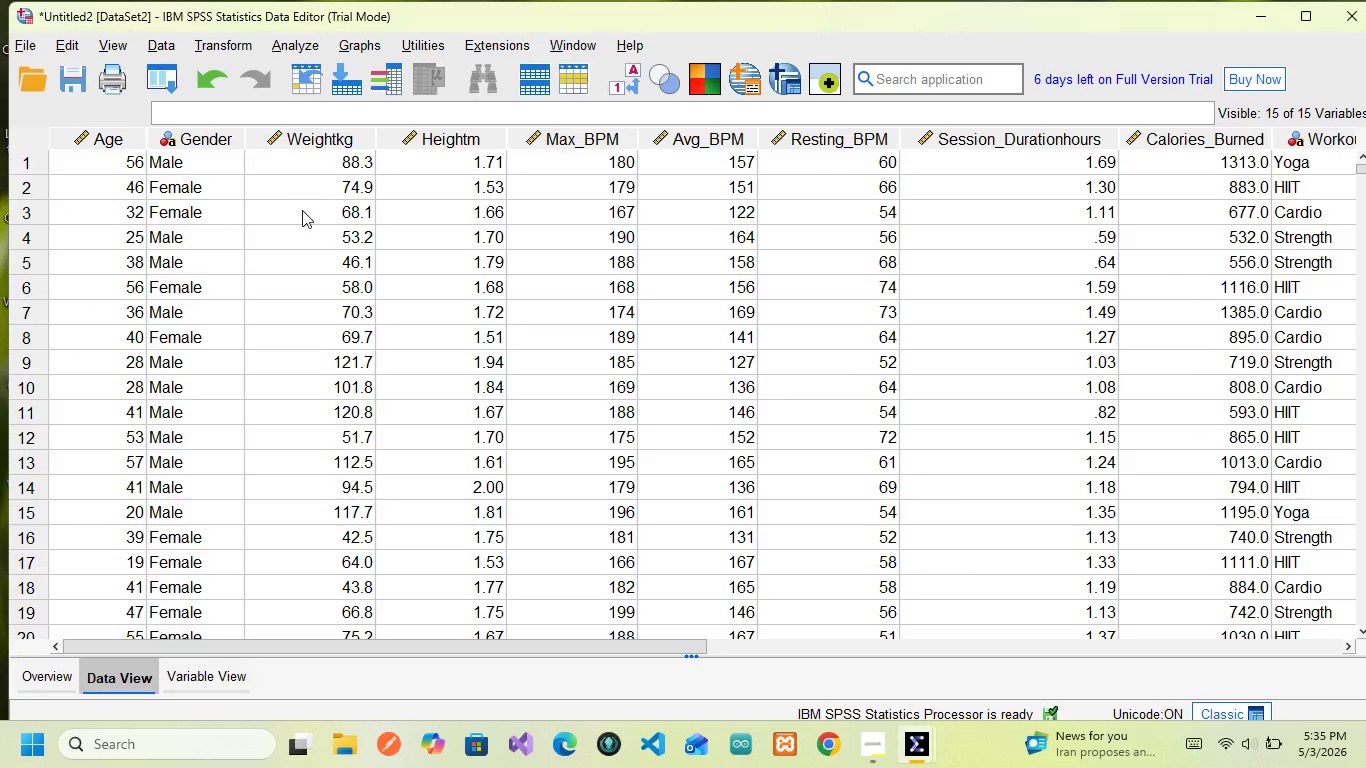 
scroll: coordinate [302, 210], scroll_direction: up, amount: 15.0
 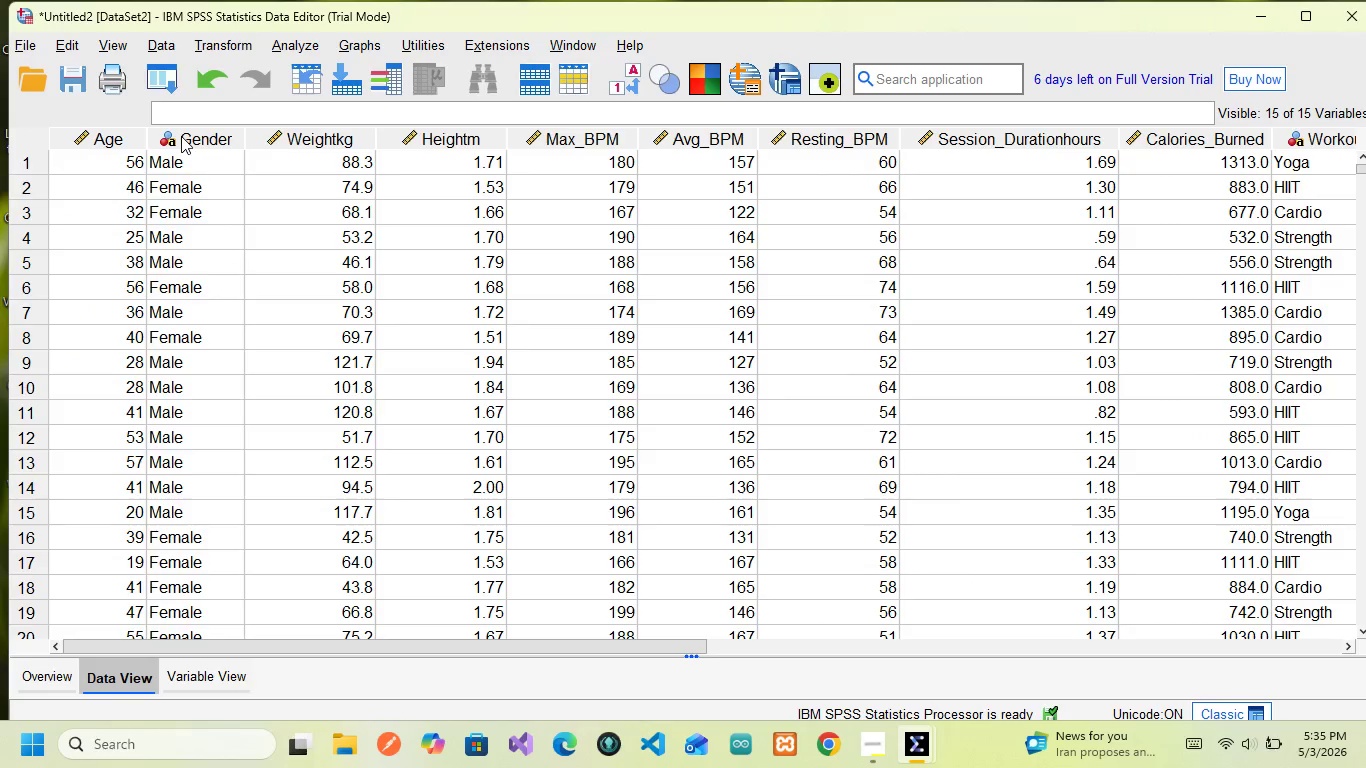 
wait(5.82)
 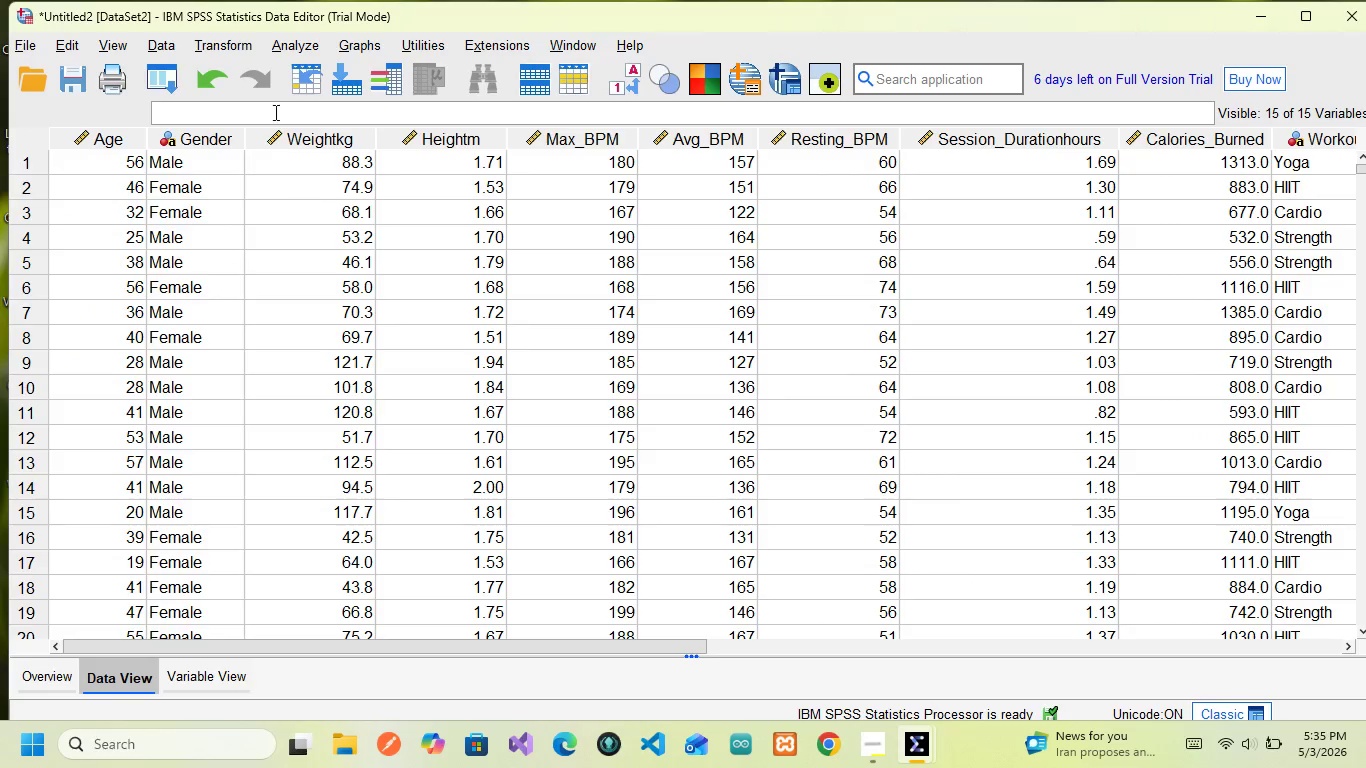 
left_click([120, 136])
 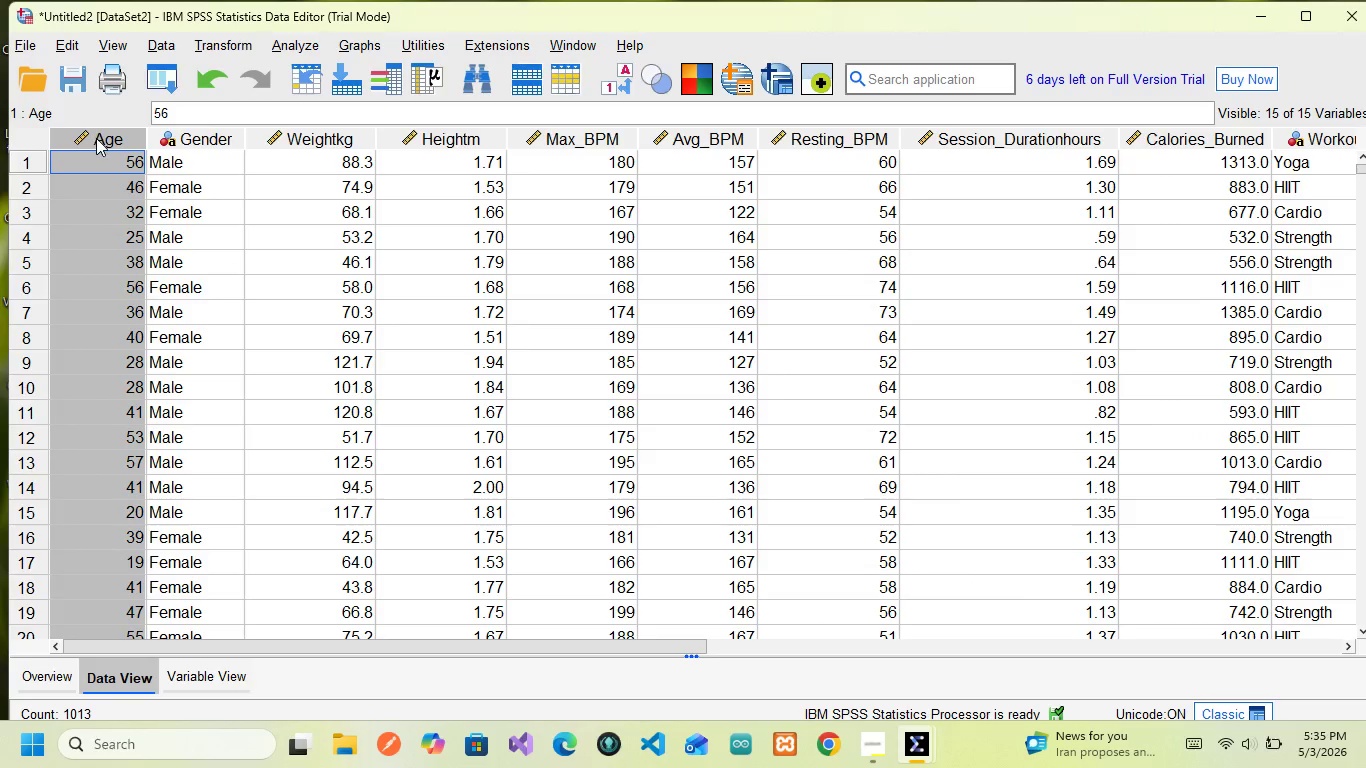 
right_click([96, 138])
 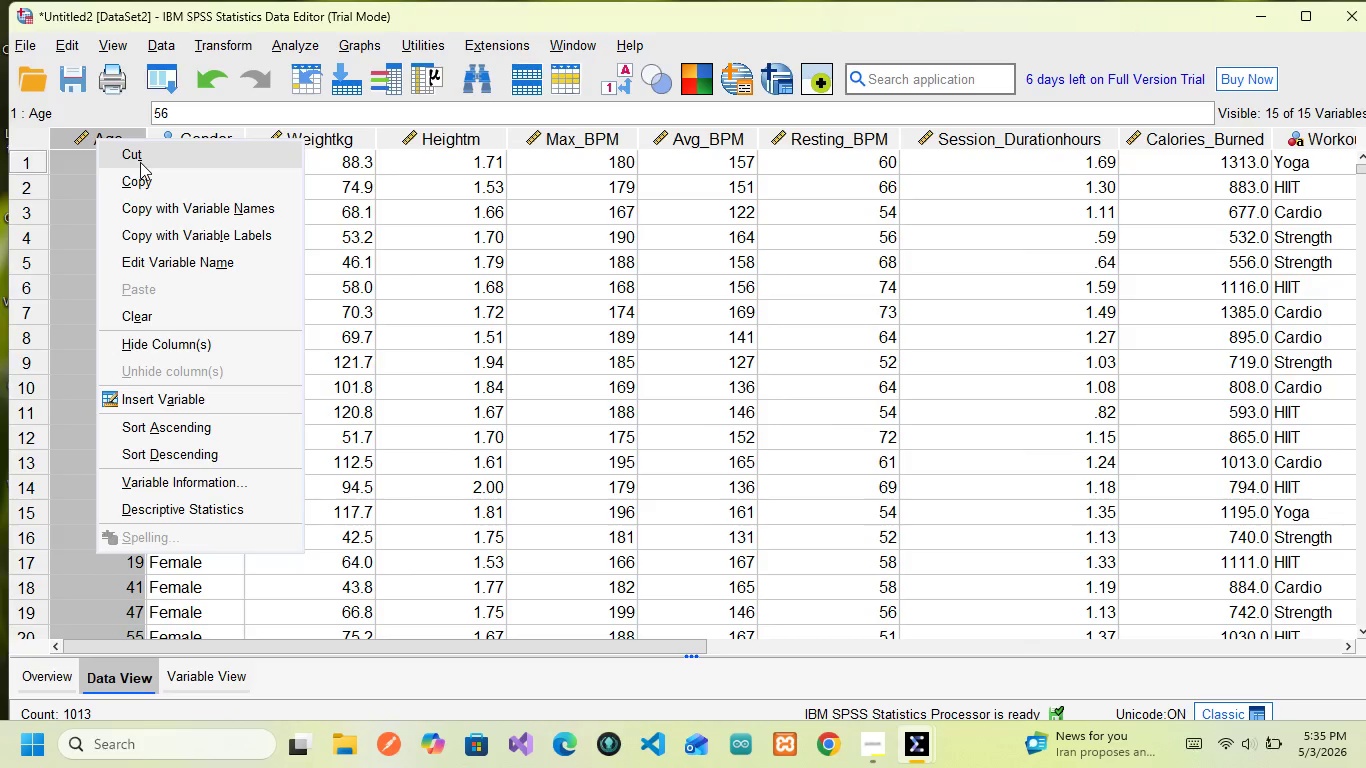 
left_click([140, 162])
 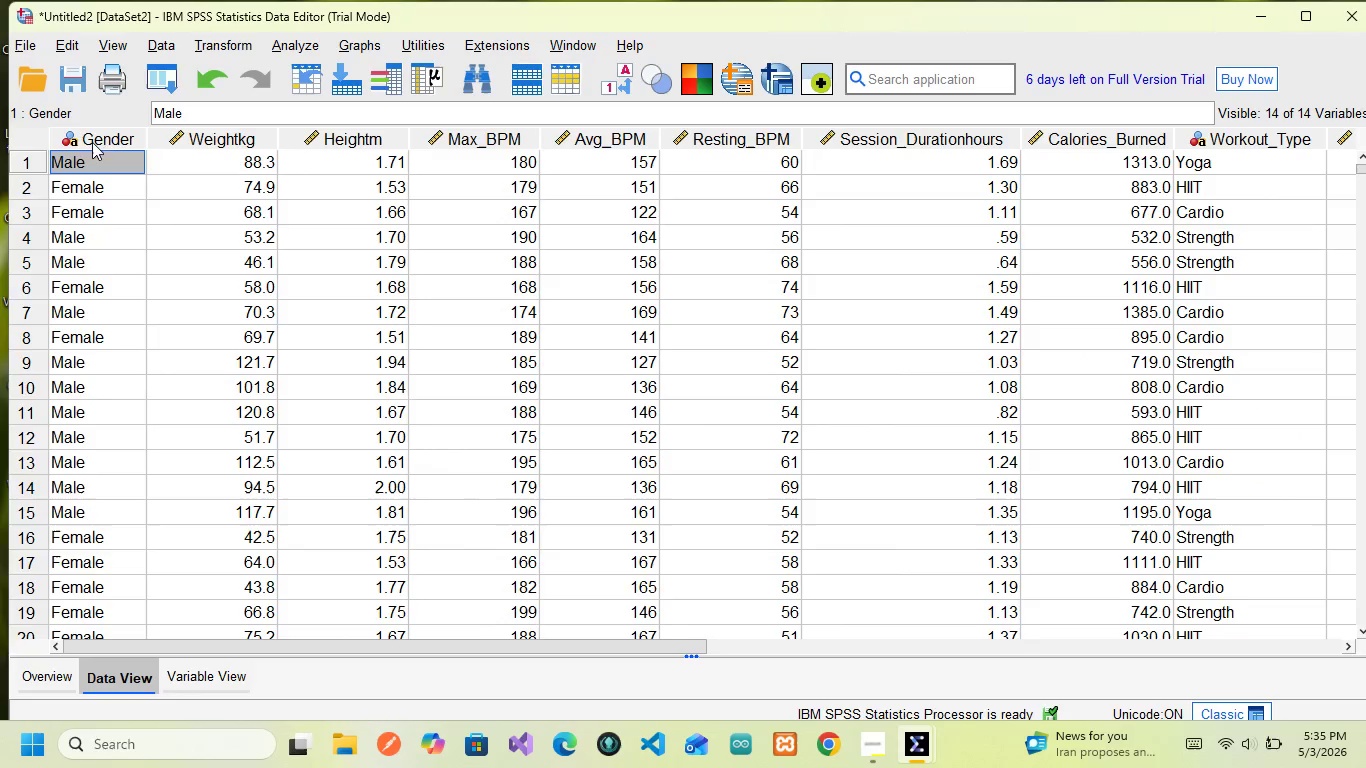 
wait(7.31)
 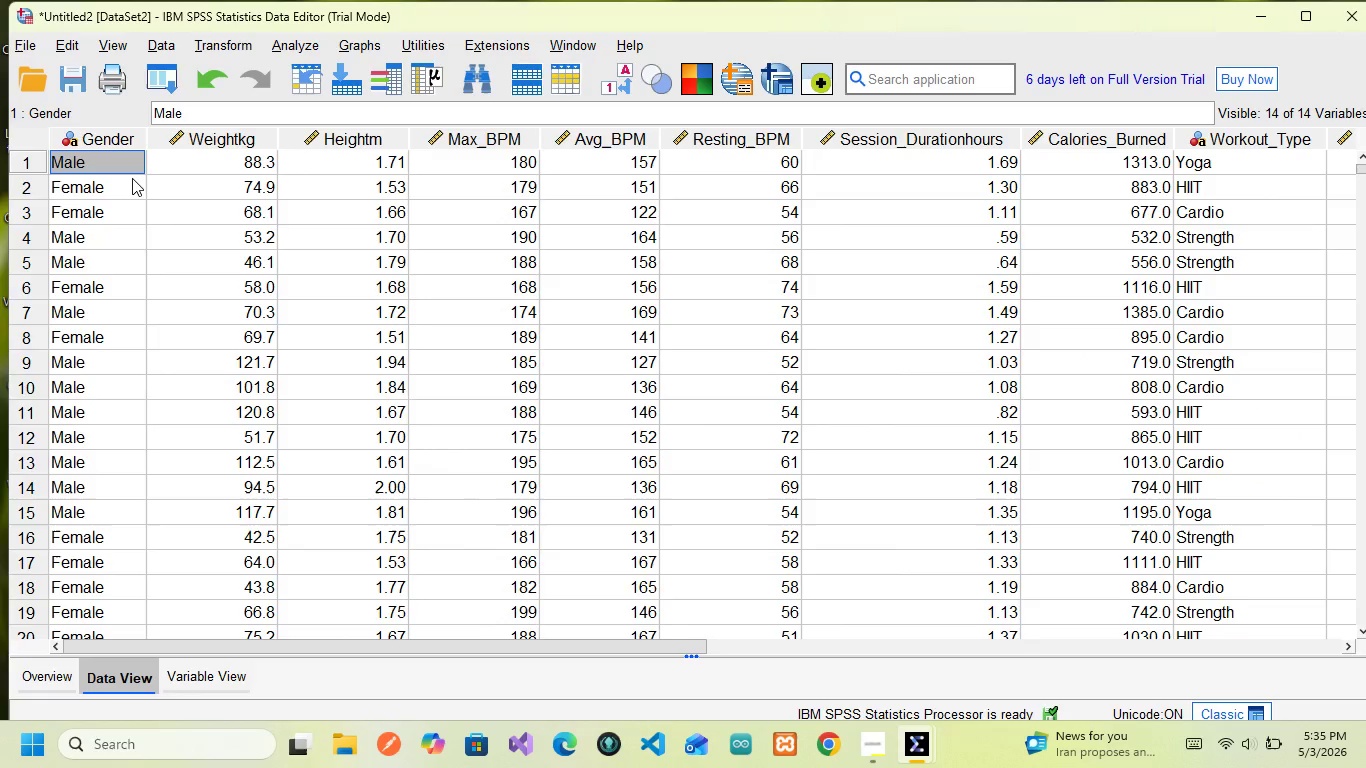 
right_click([87, 141])
 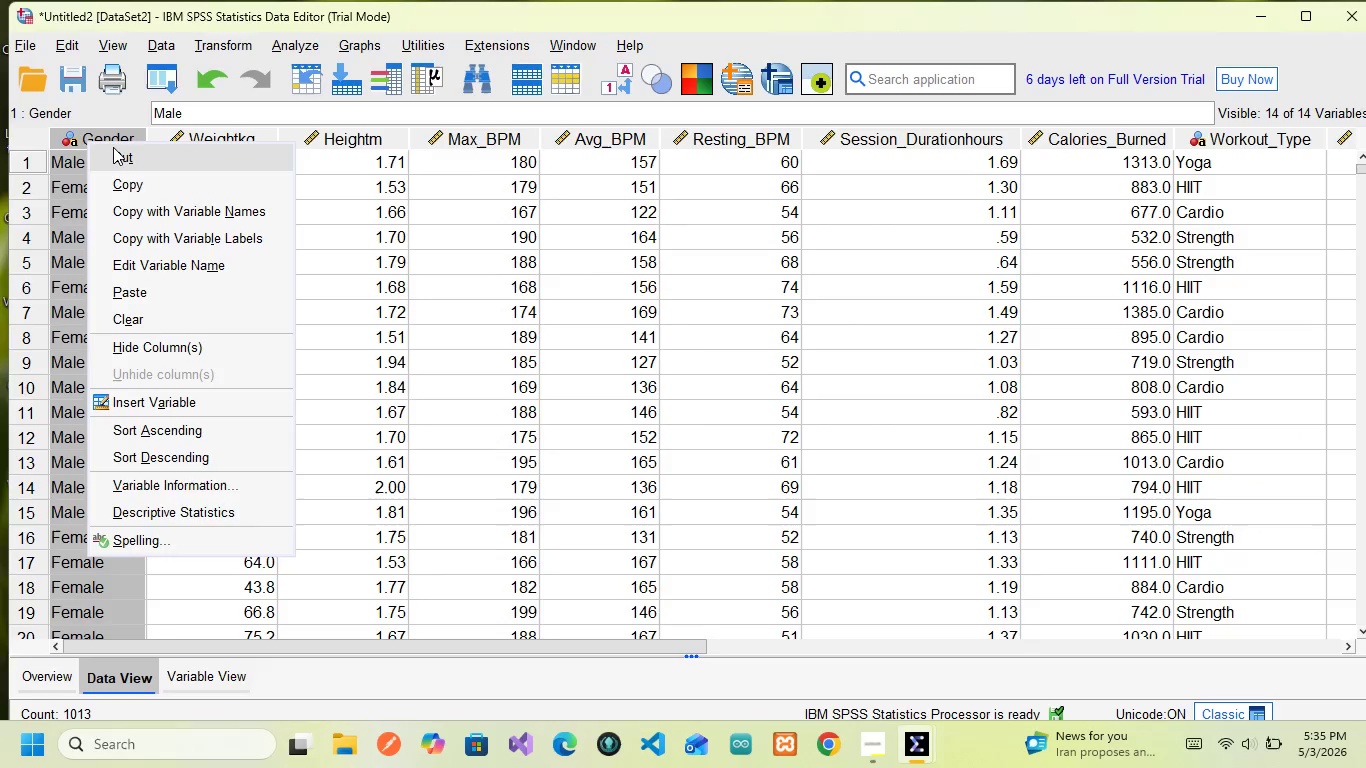 
left_click([113, 147])
 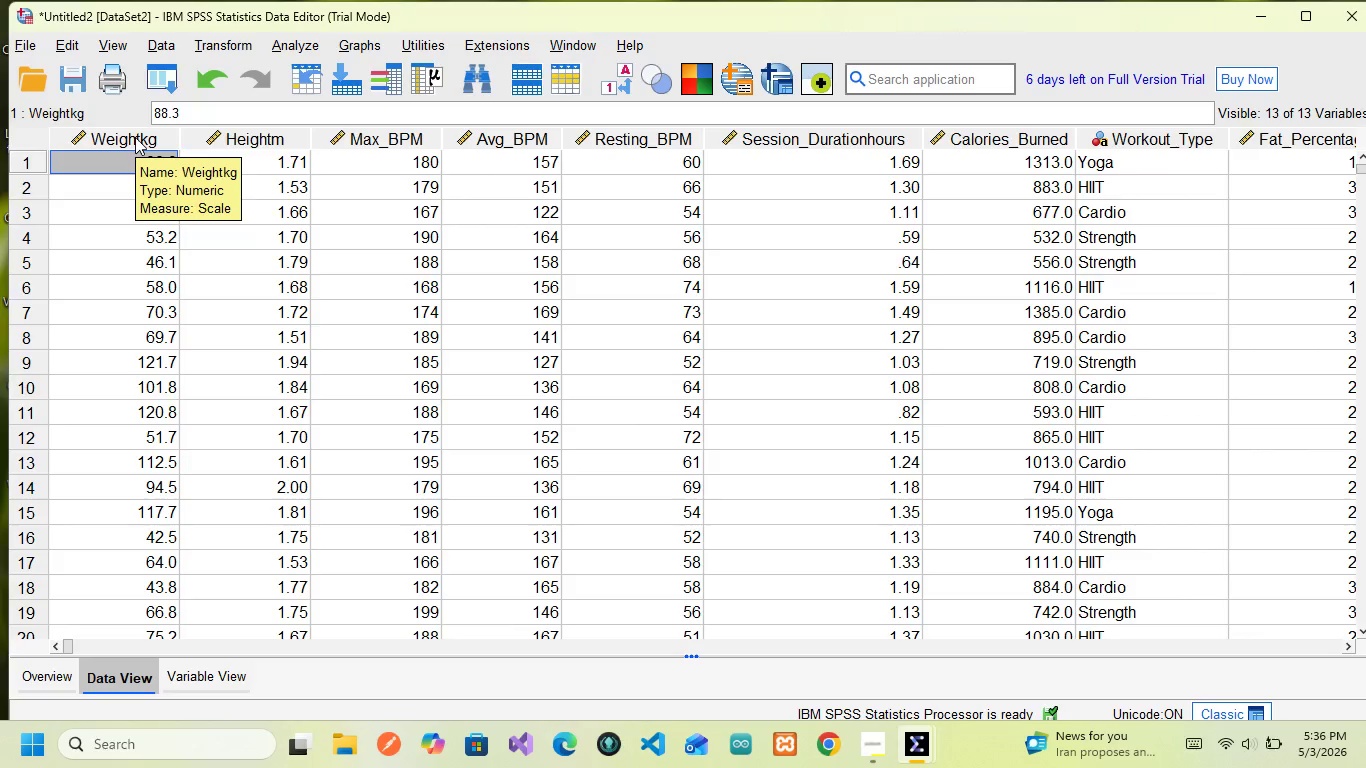 
wait(24.22)
 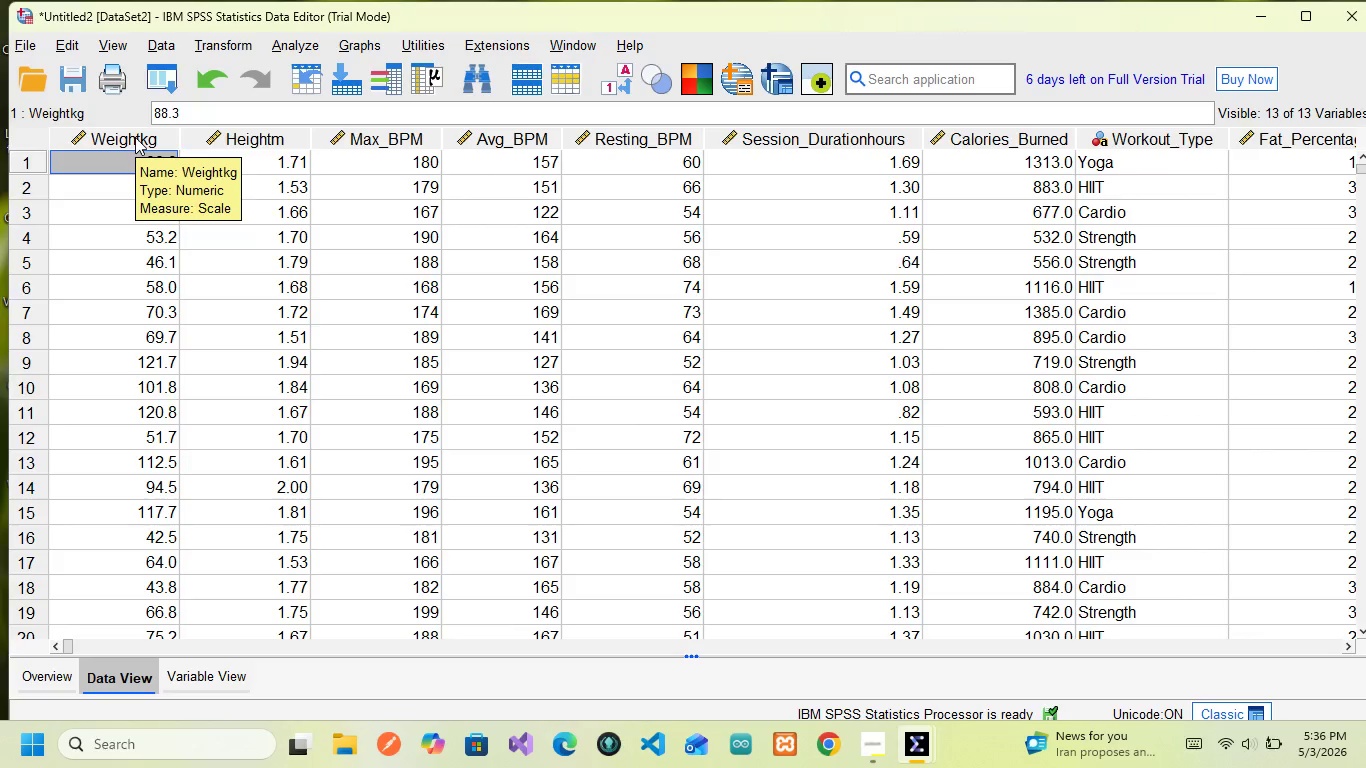 
left_click([139, 138])
 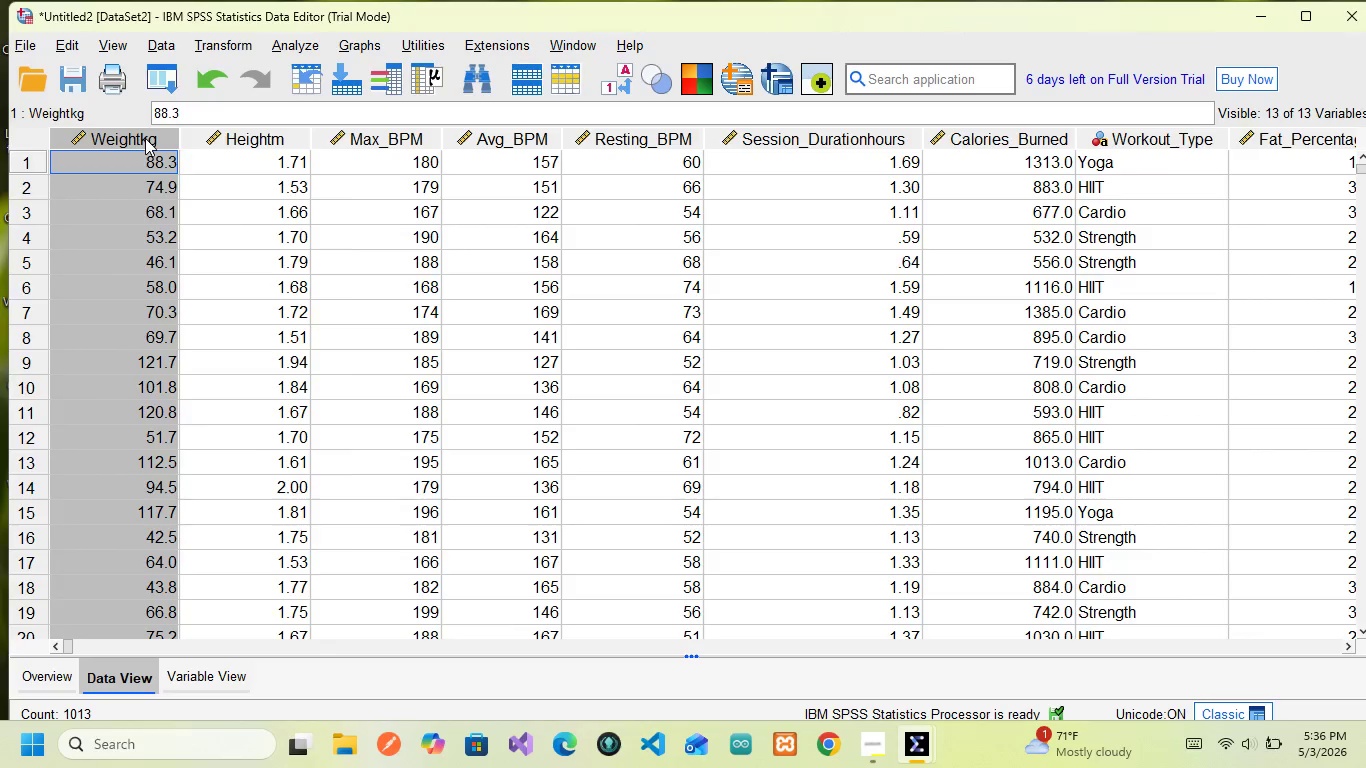 
right_click([145, 138])
 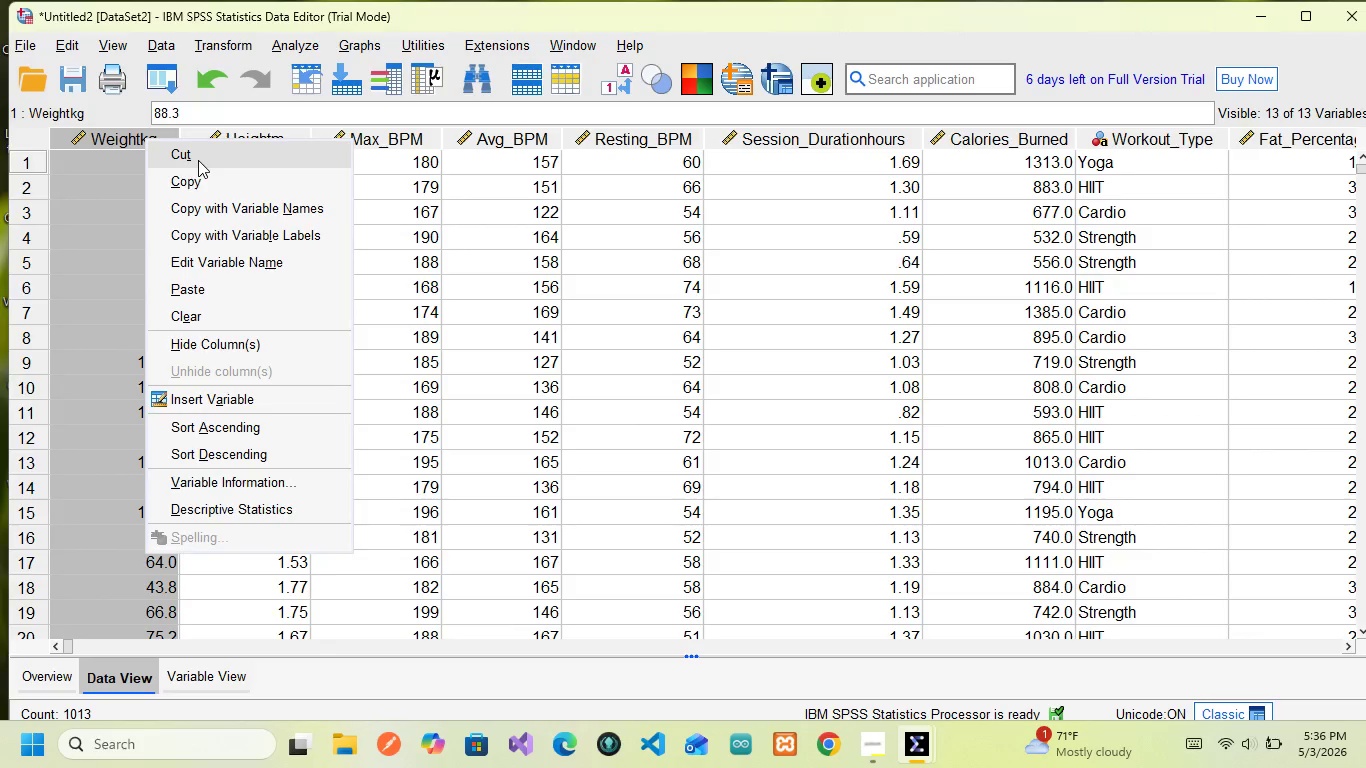 
left_click([198, 160])
 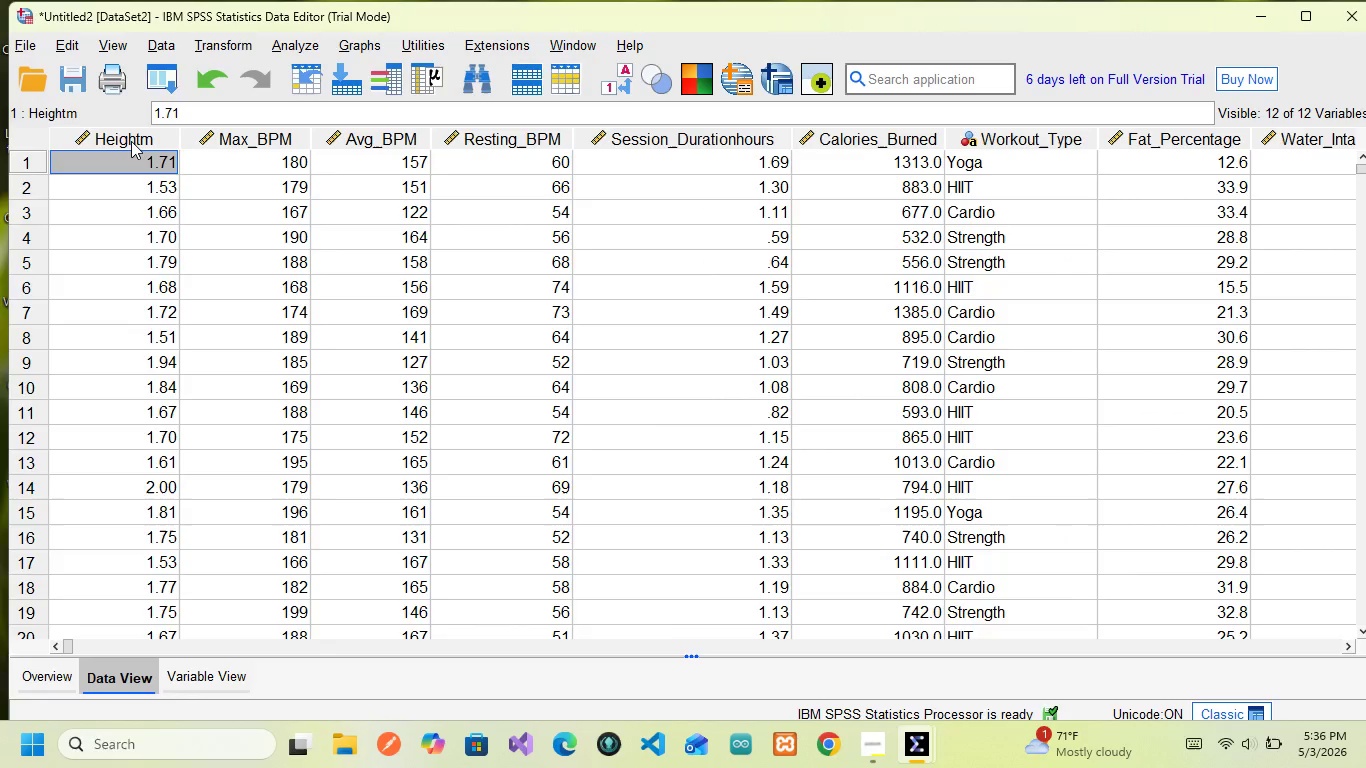 
right_click([131, 141])
 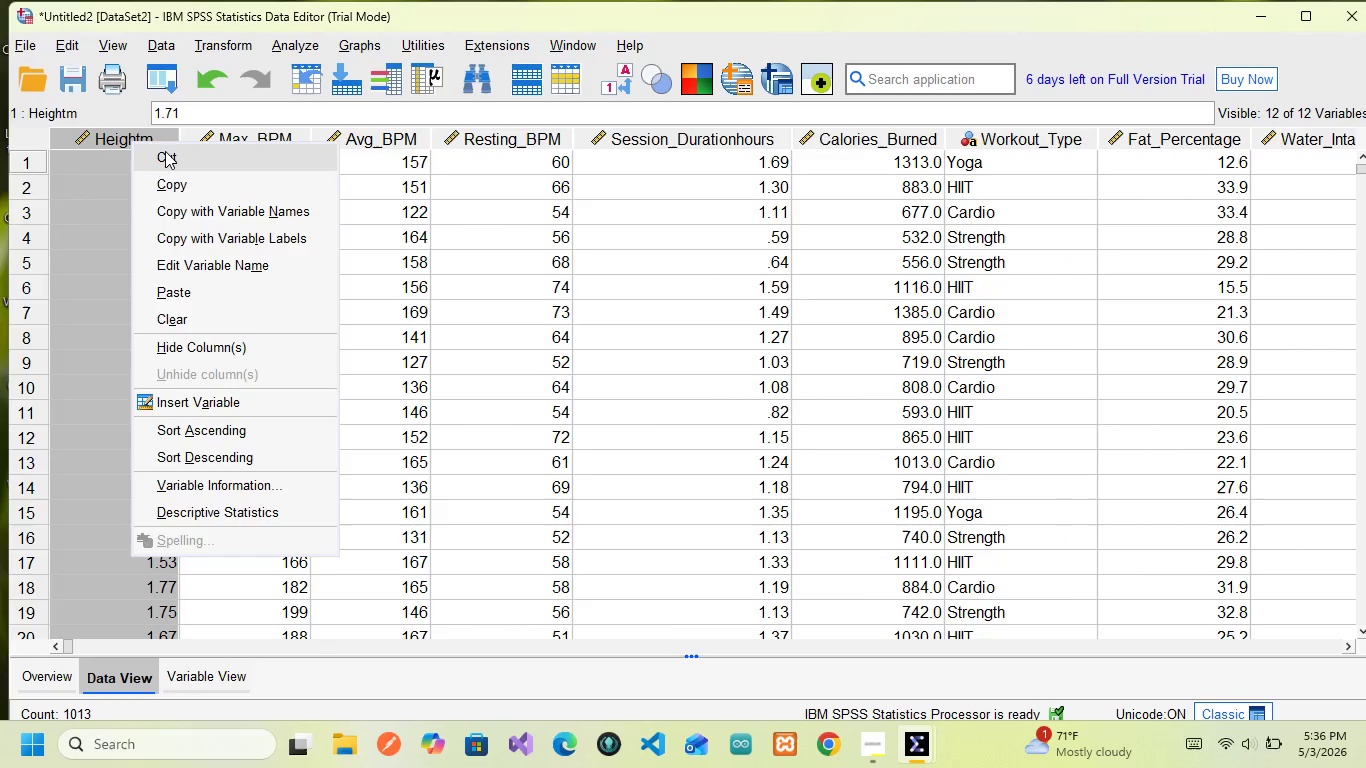 
left_click([165, 151])
 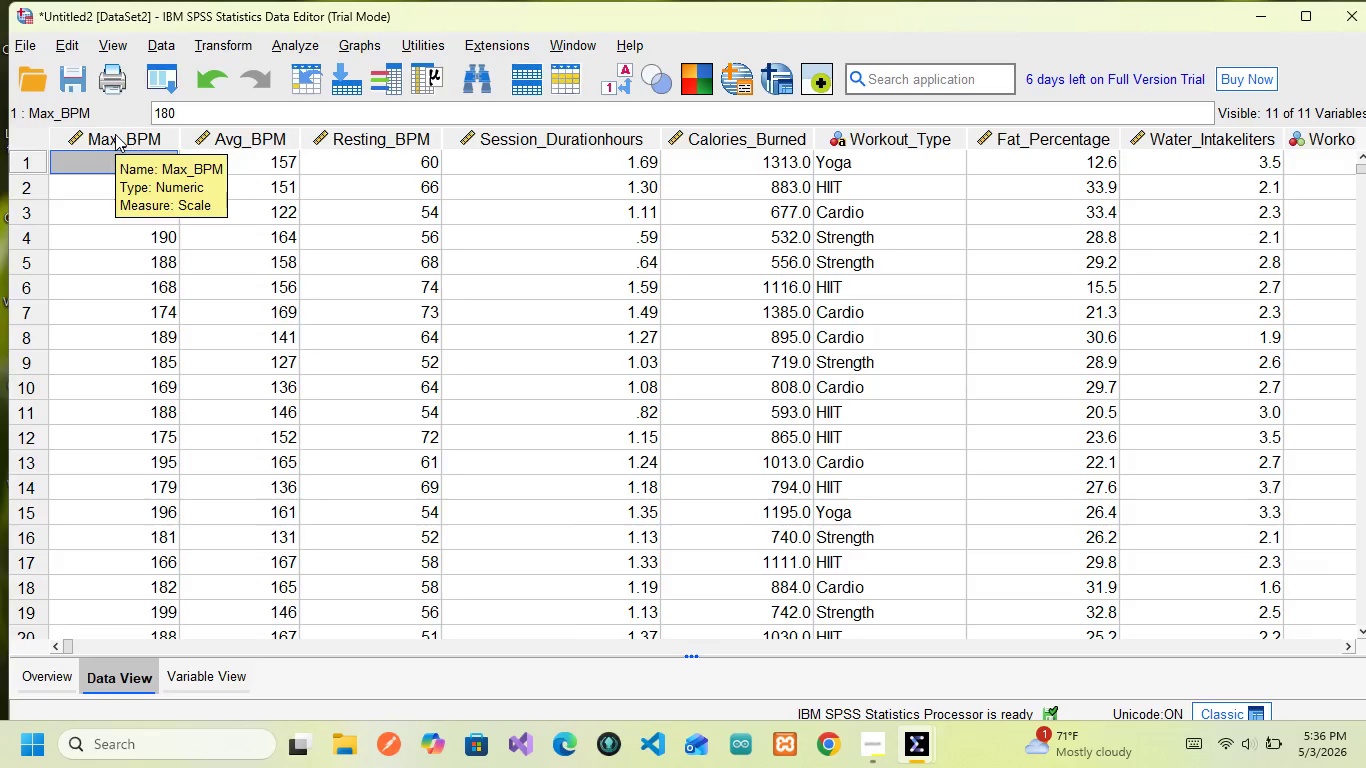 
wait(9.7)
 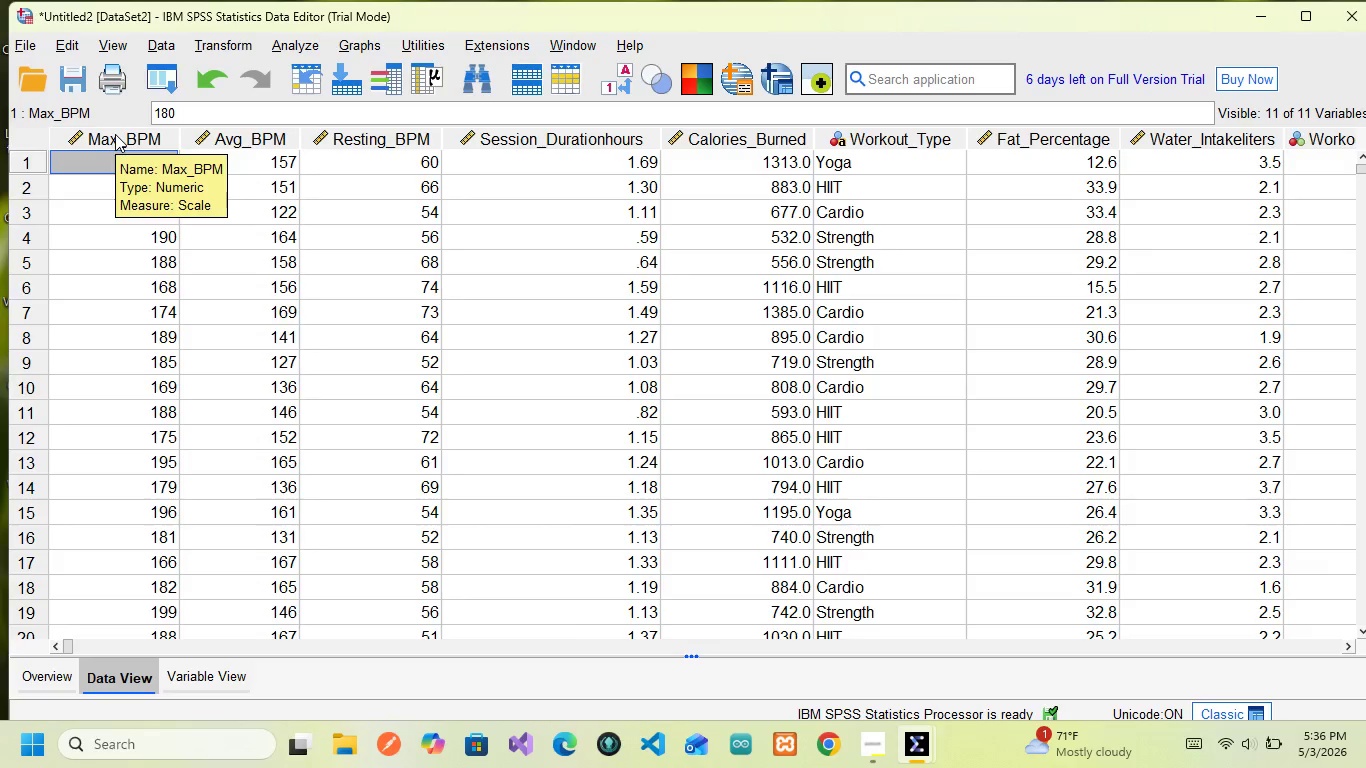 
right_click([116, 136])
 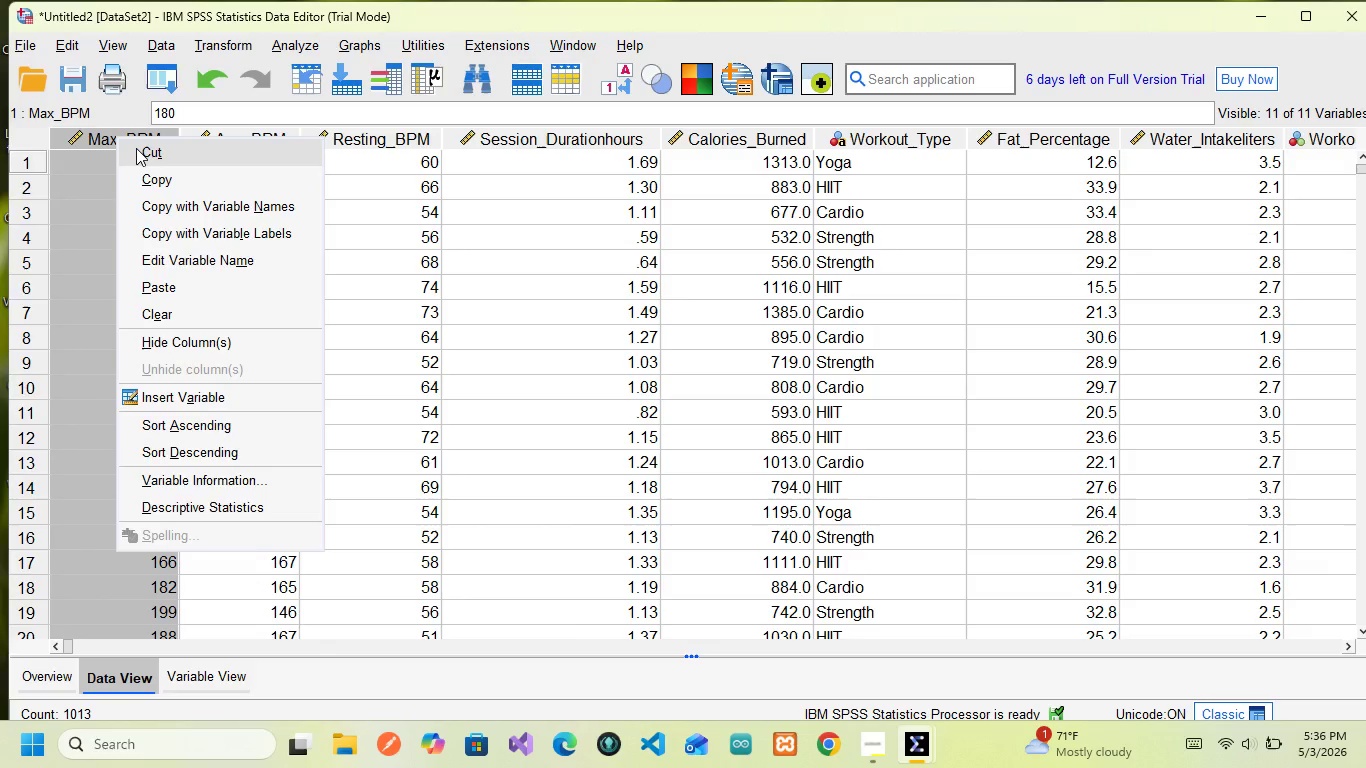 
left_click([136, 148])
 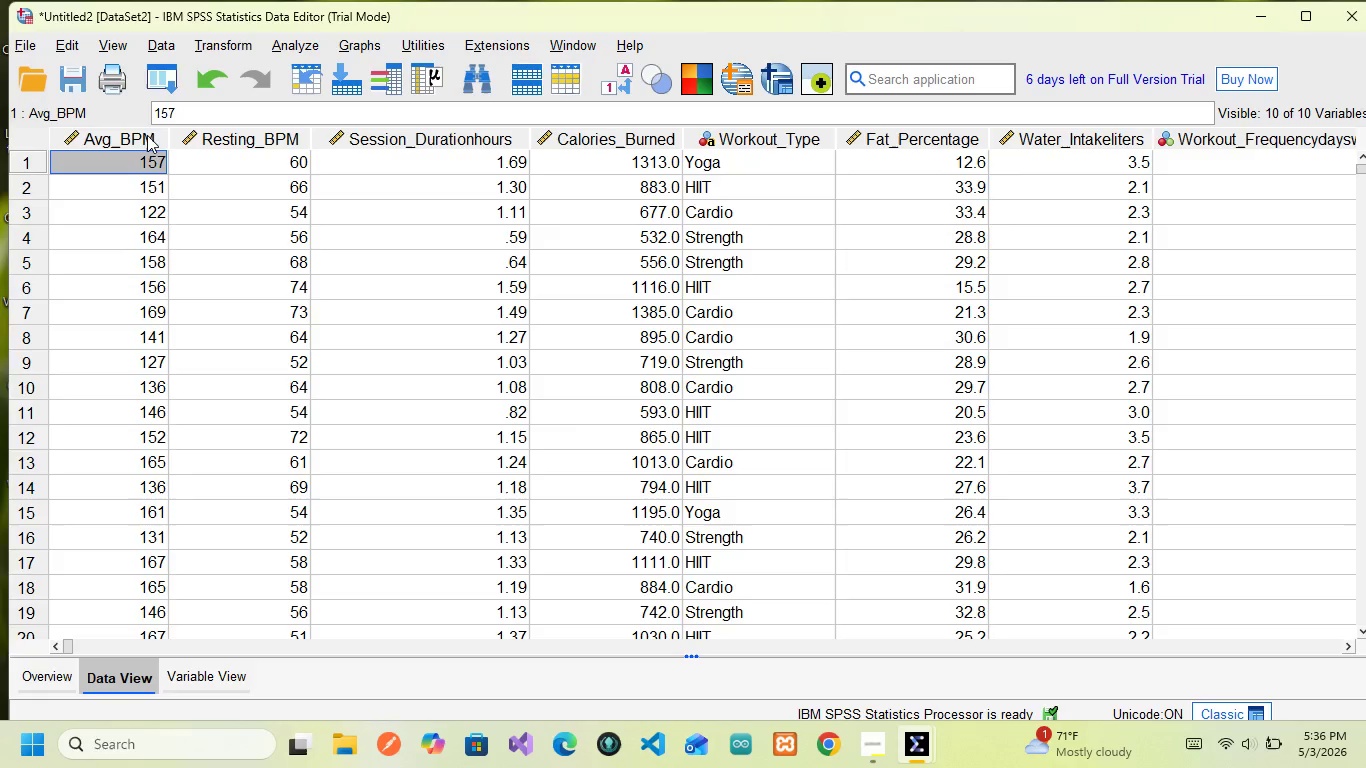 
right_click([139, 134])
 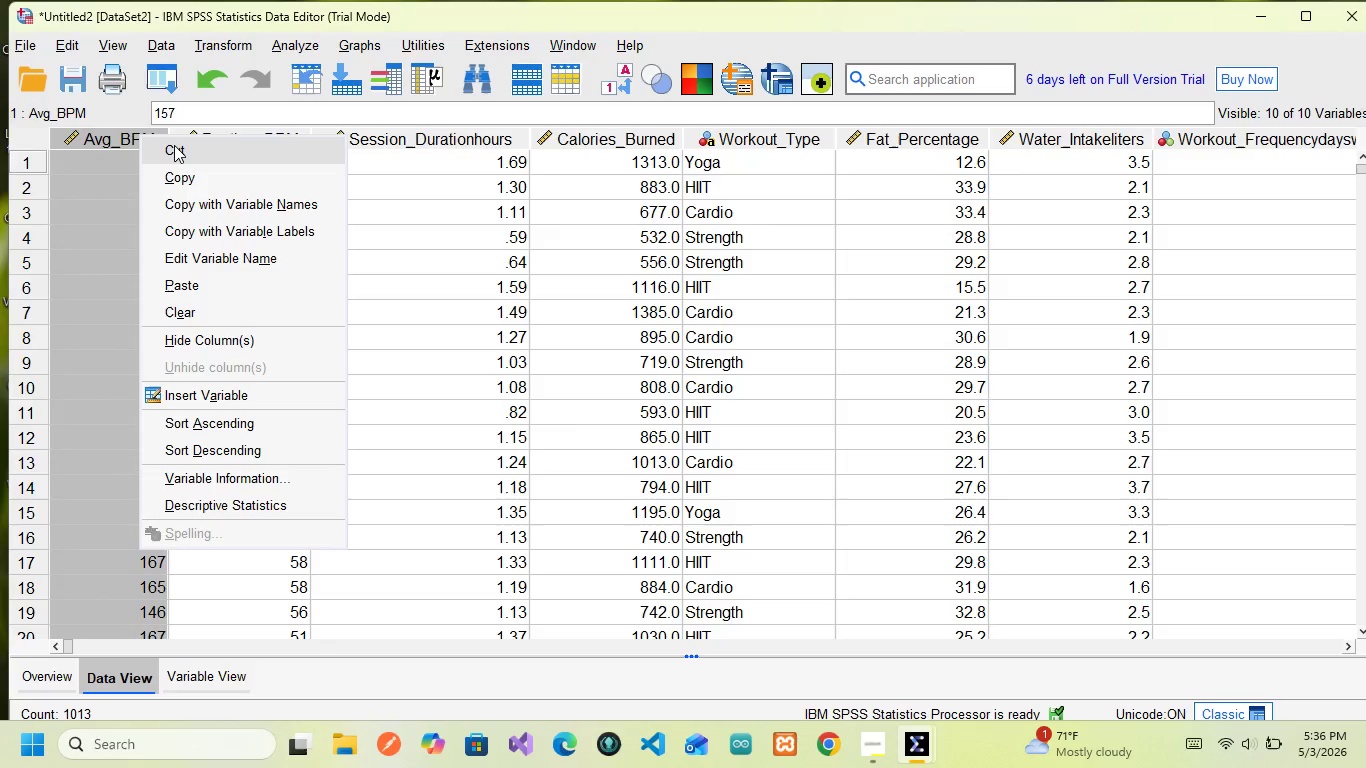 
left_click([174, 145])
 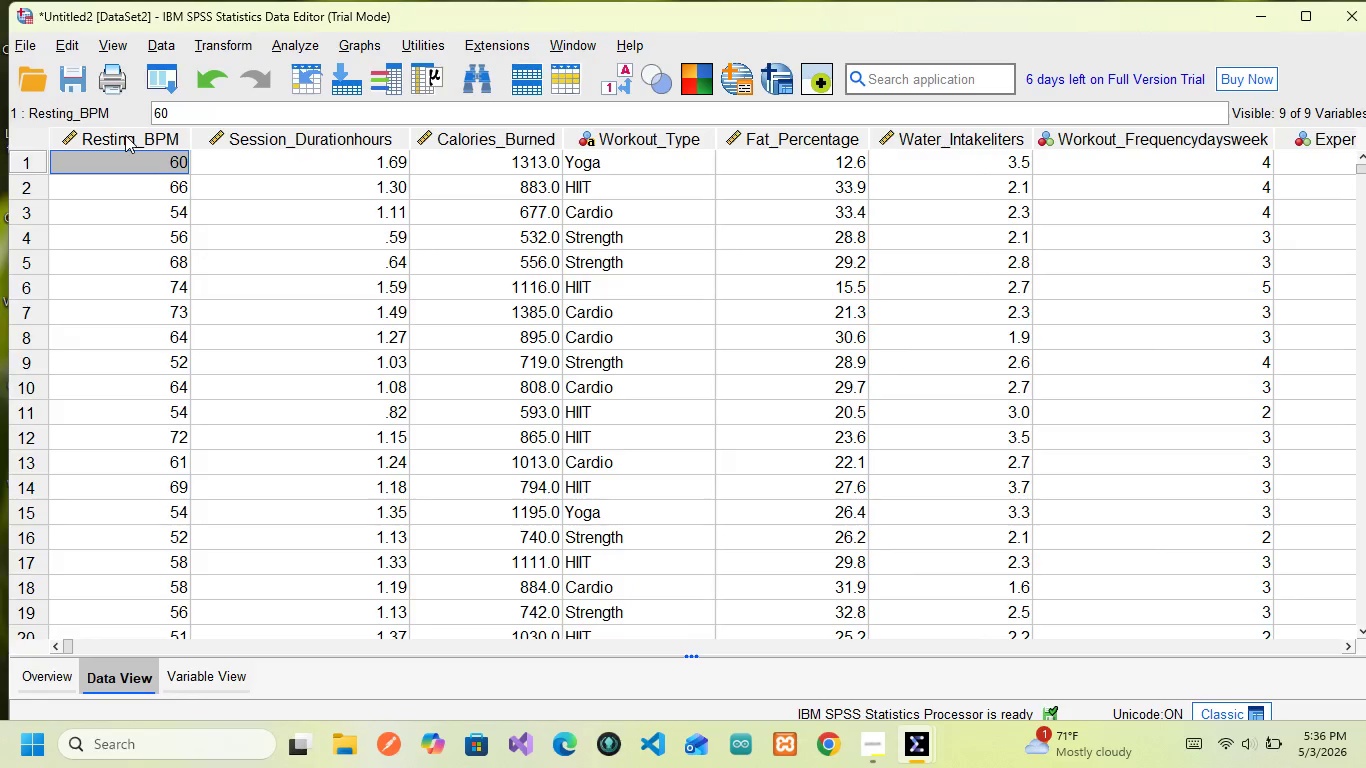 
right_click([125, 135])
 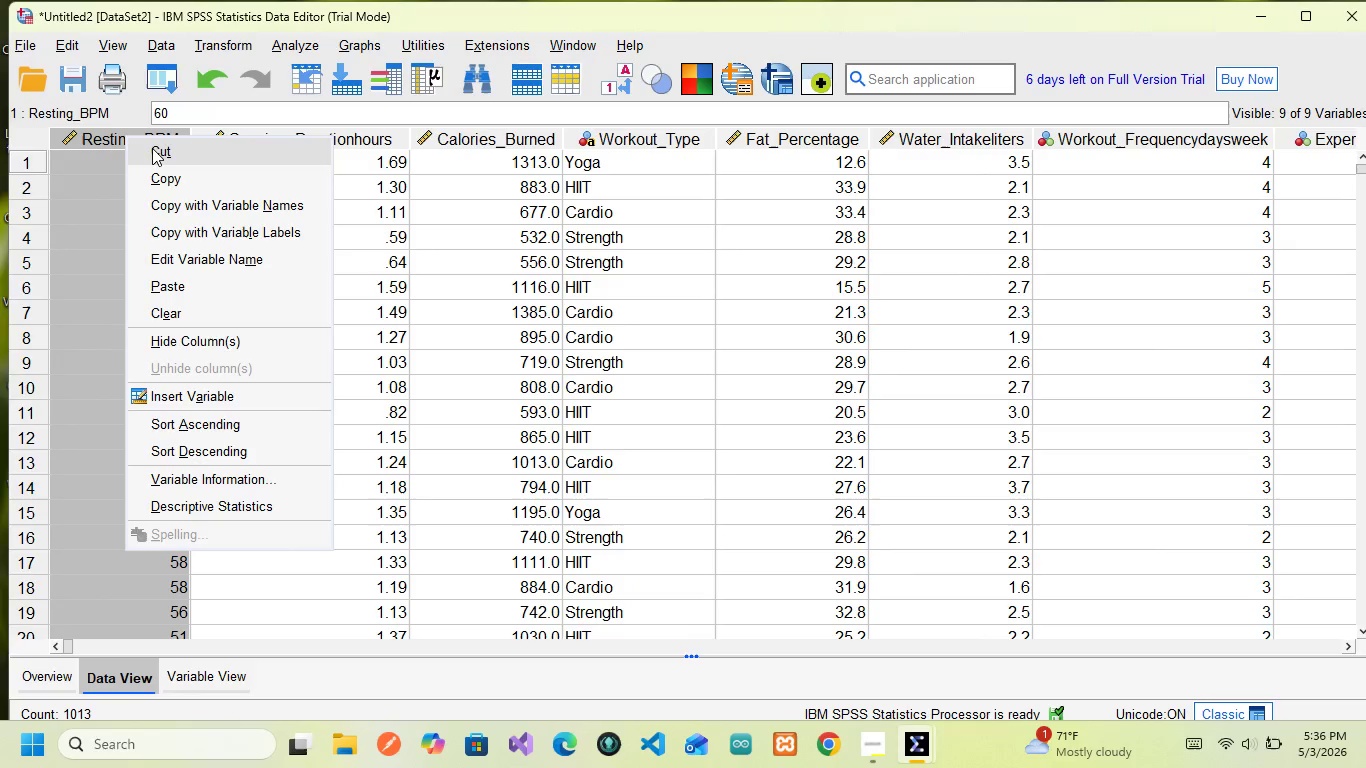 
left_click([153, 148])
 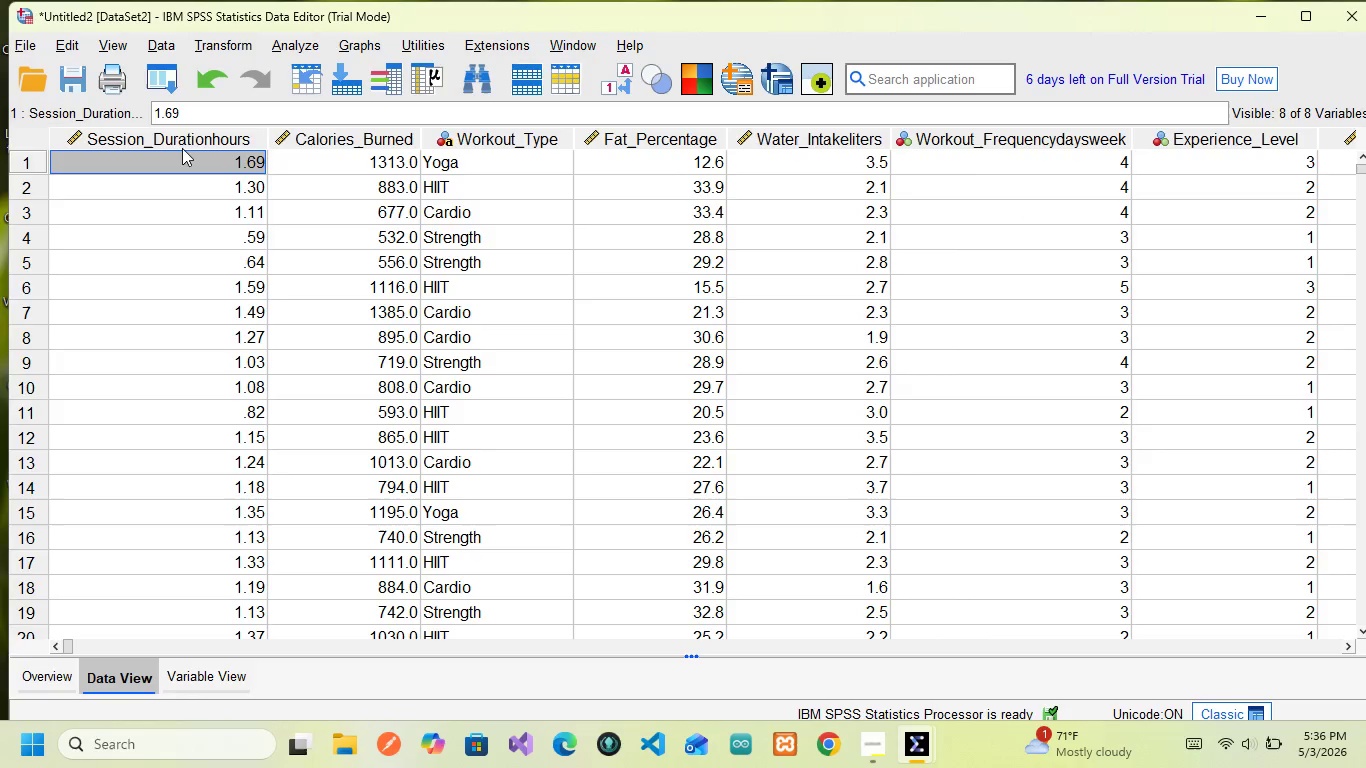 
mouse_move([331, 137])
 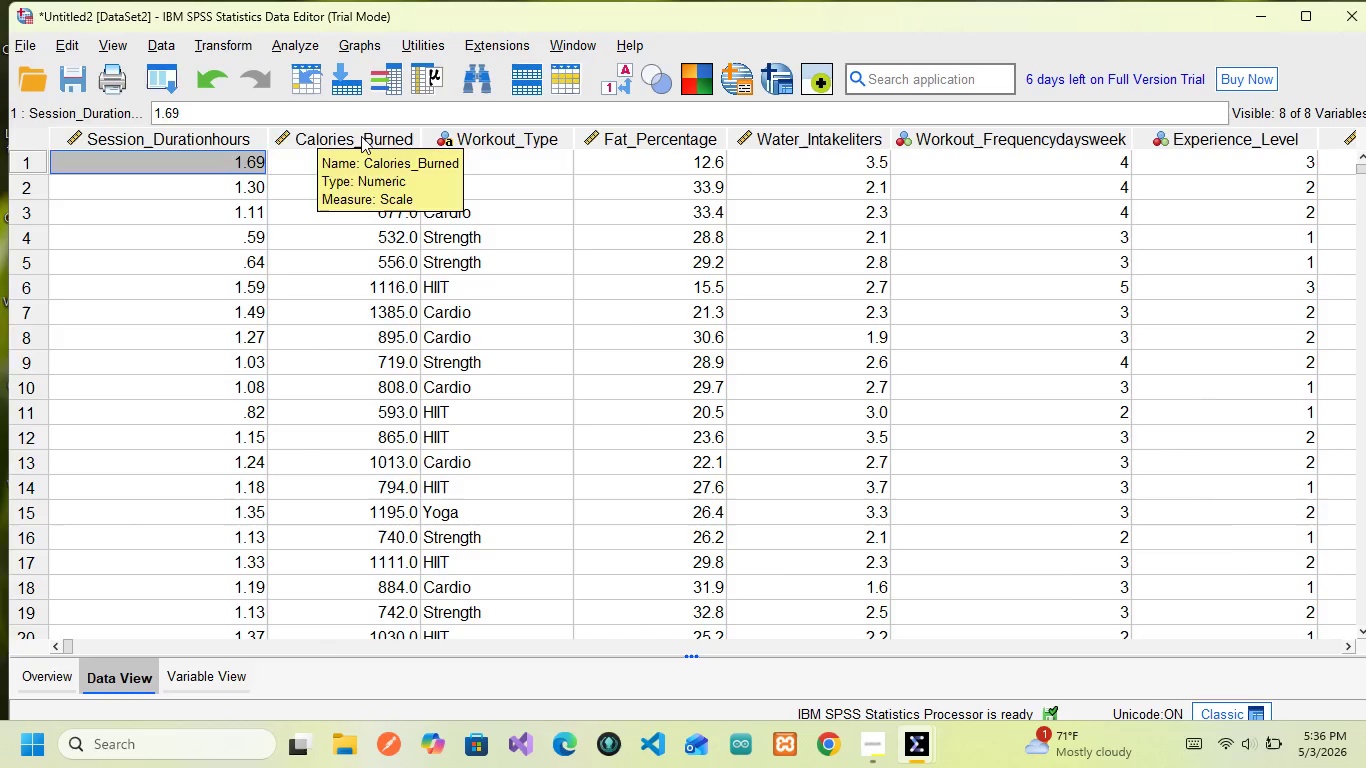 
left_click([361, 136])
 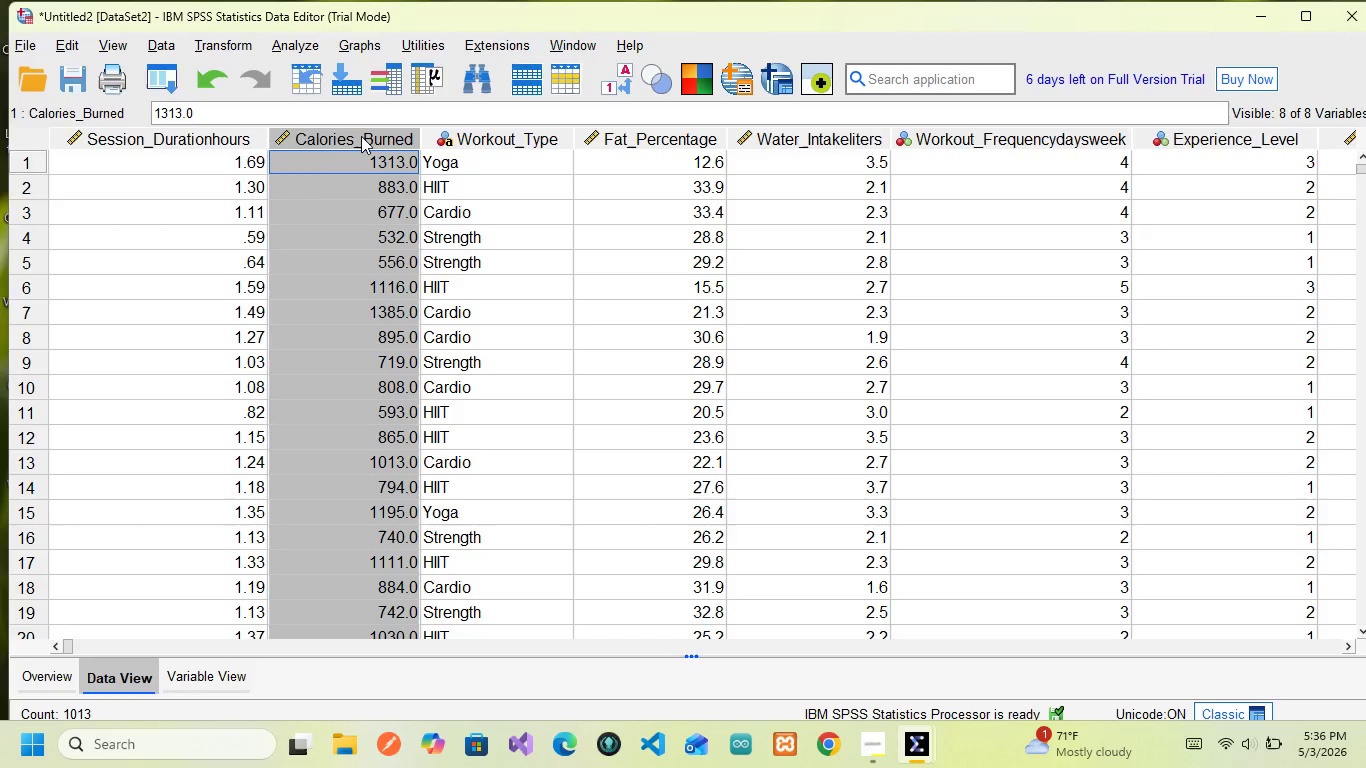 
right_click([361, 136])
 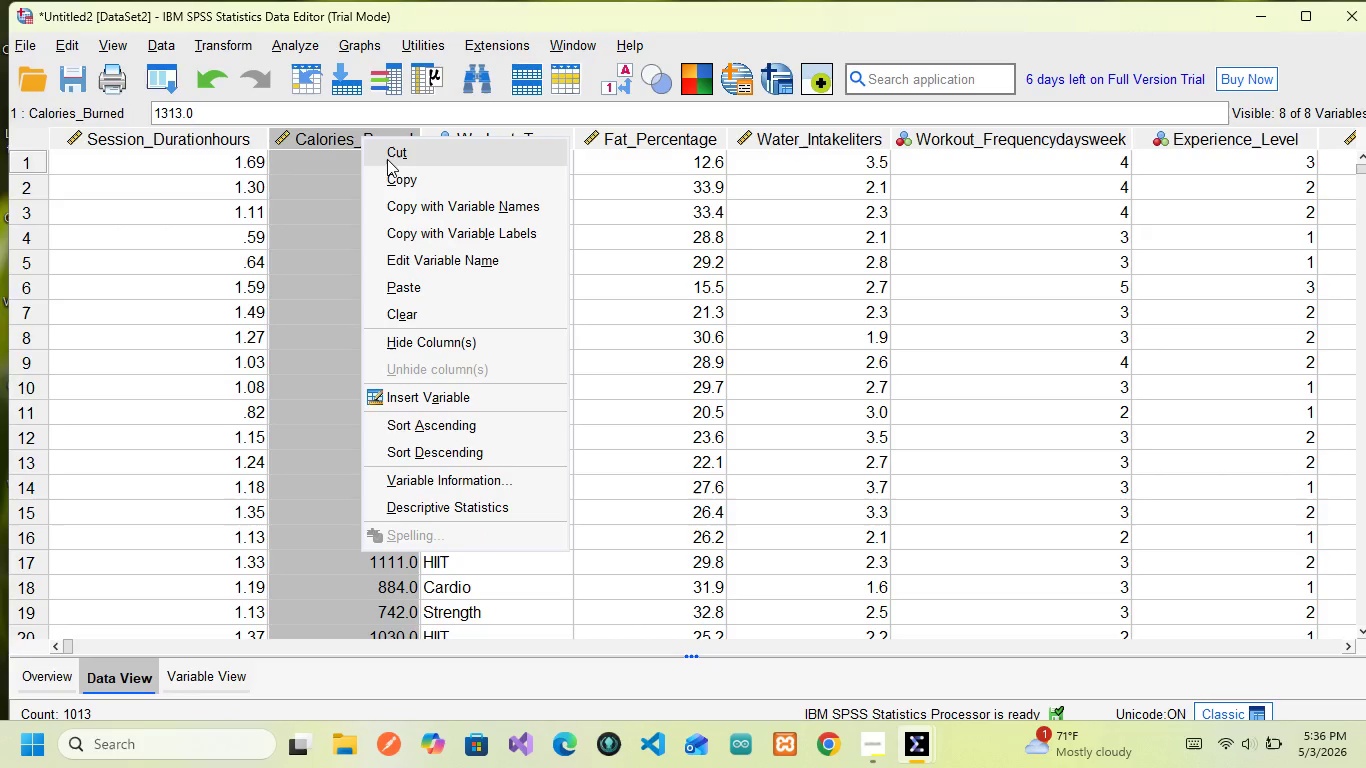 
left_click([387, 159])
 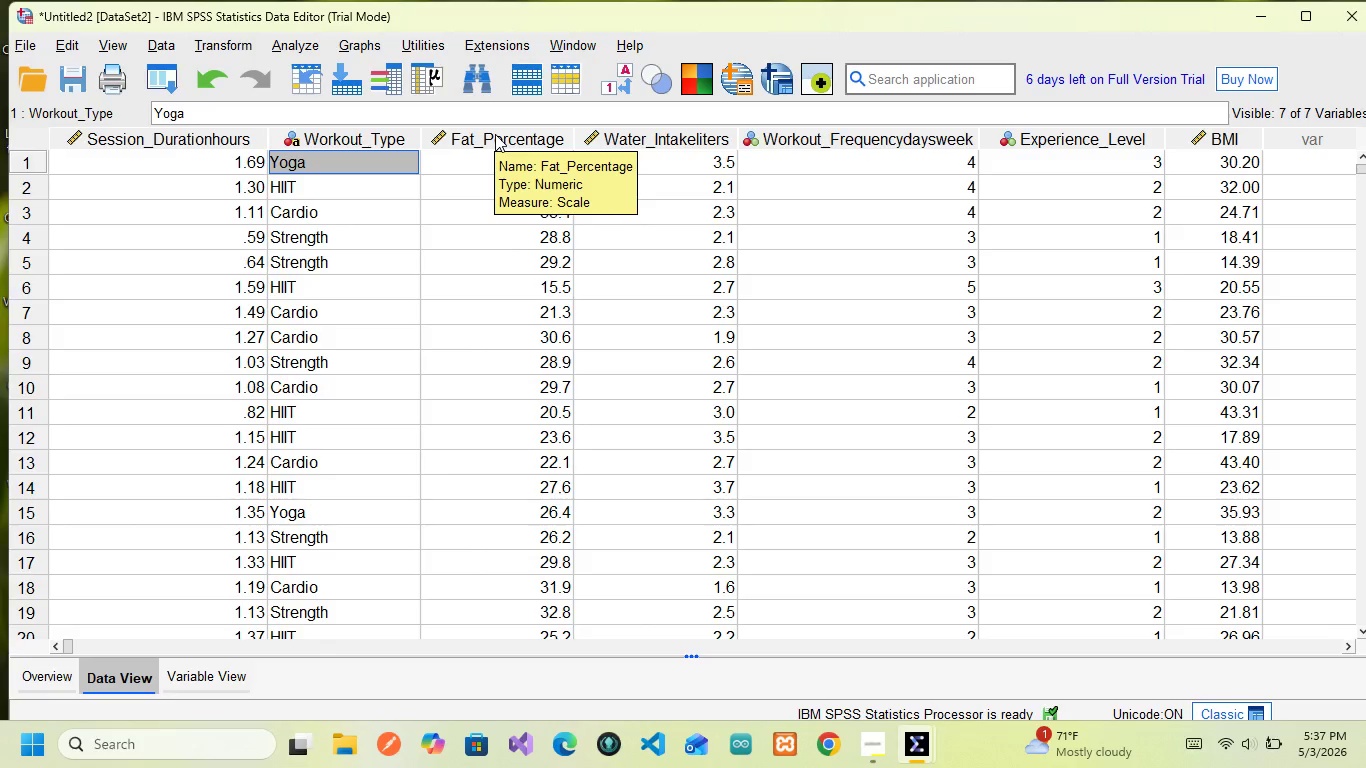 
wait(15.45)
 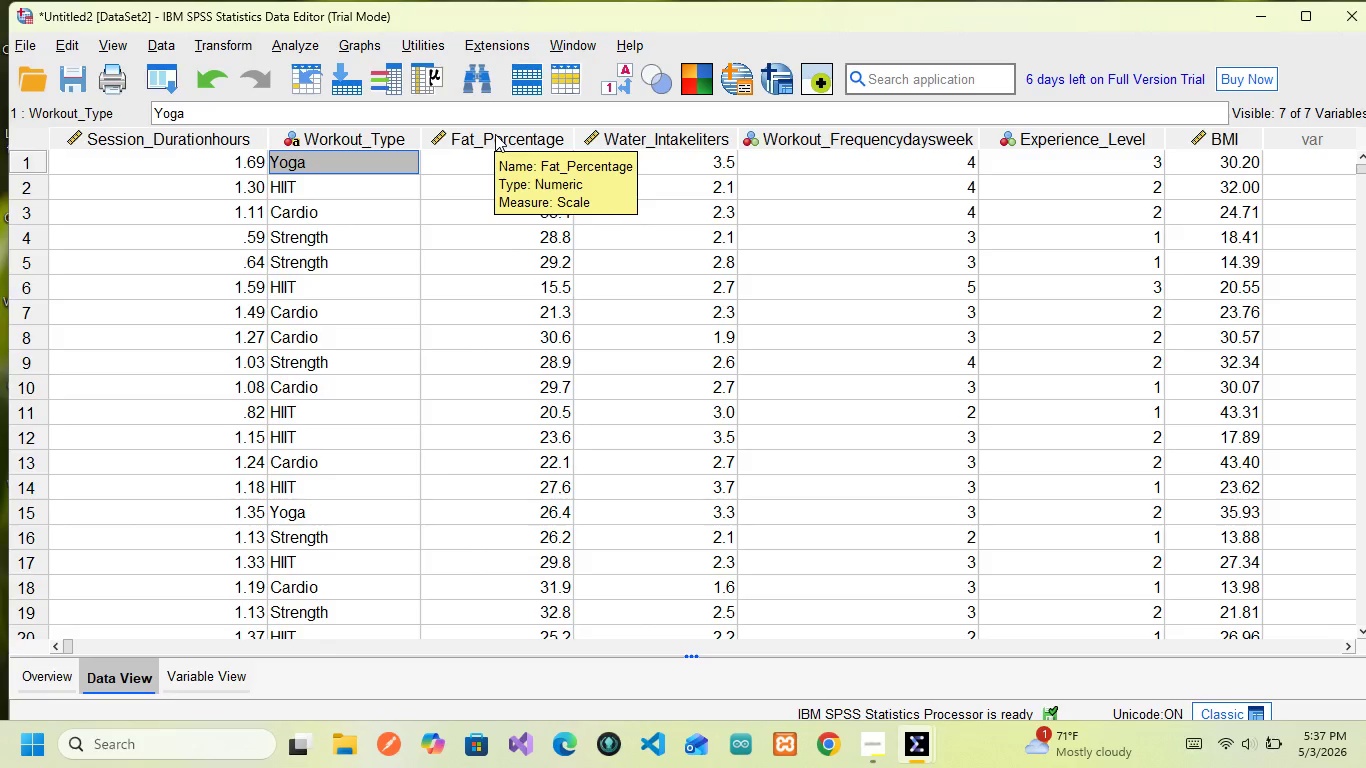 
right_click([495, 133])
 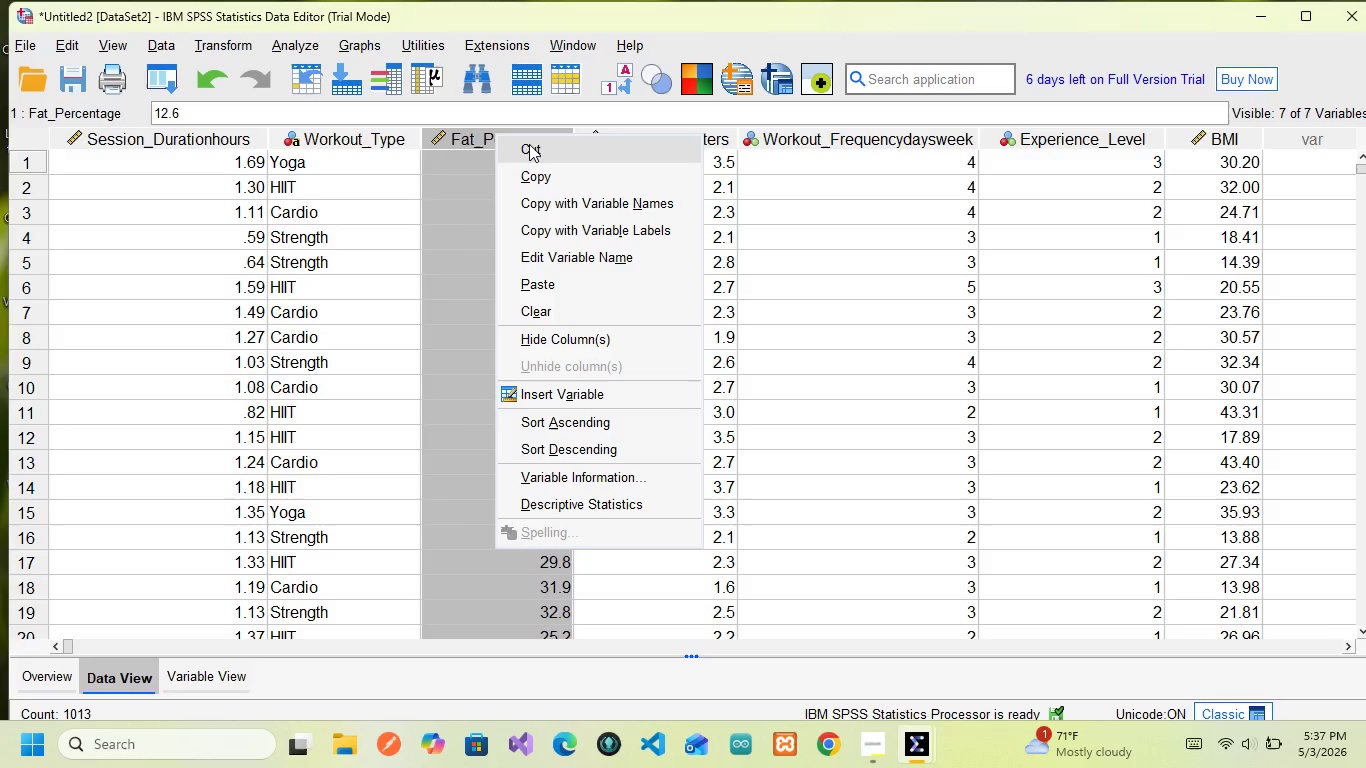 
left_click([529, 144])
 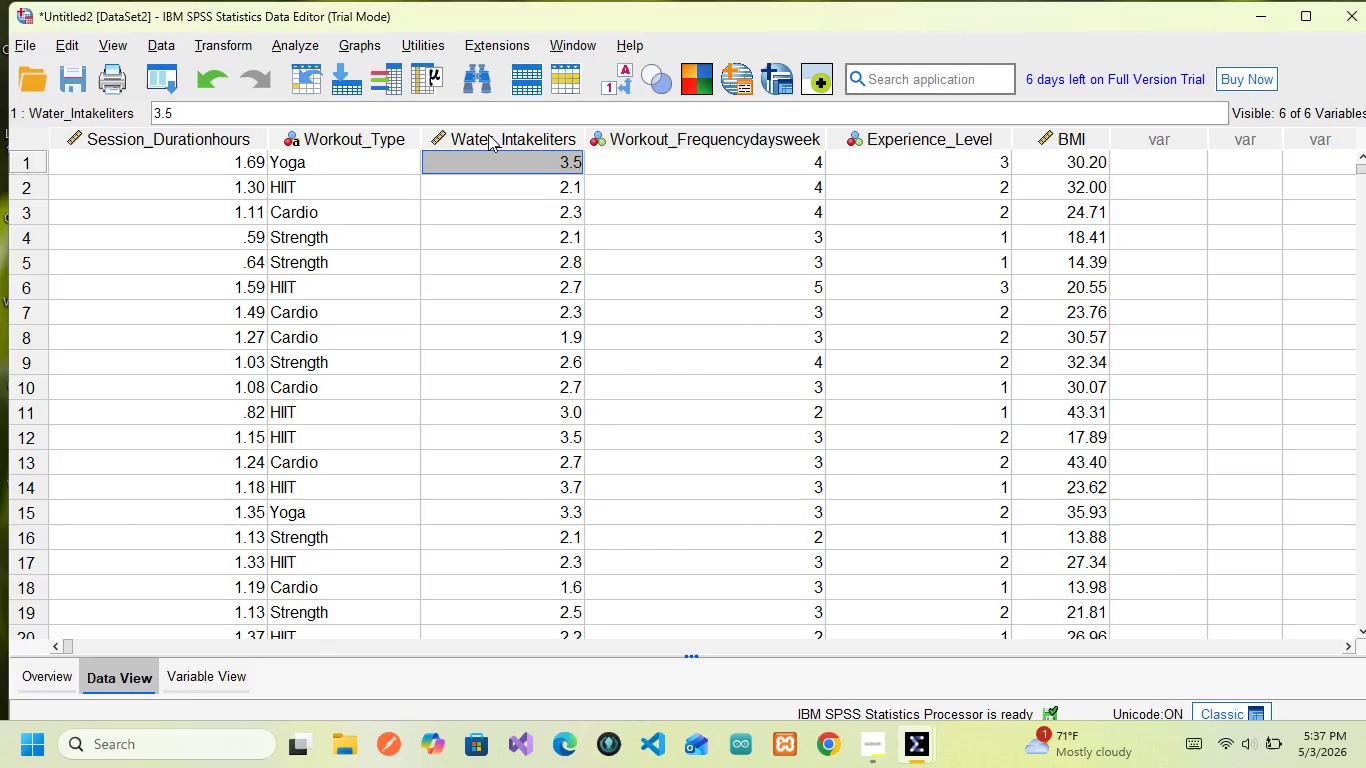 
left_click([488, 134])
 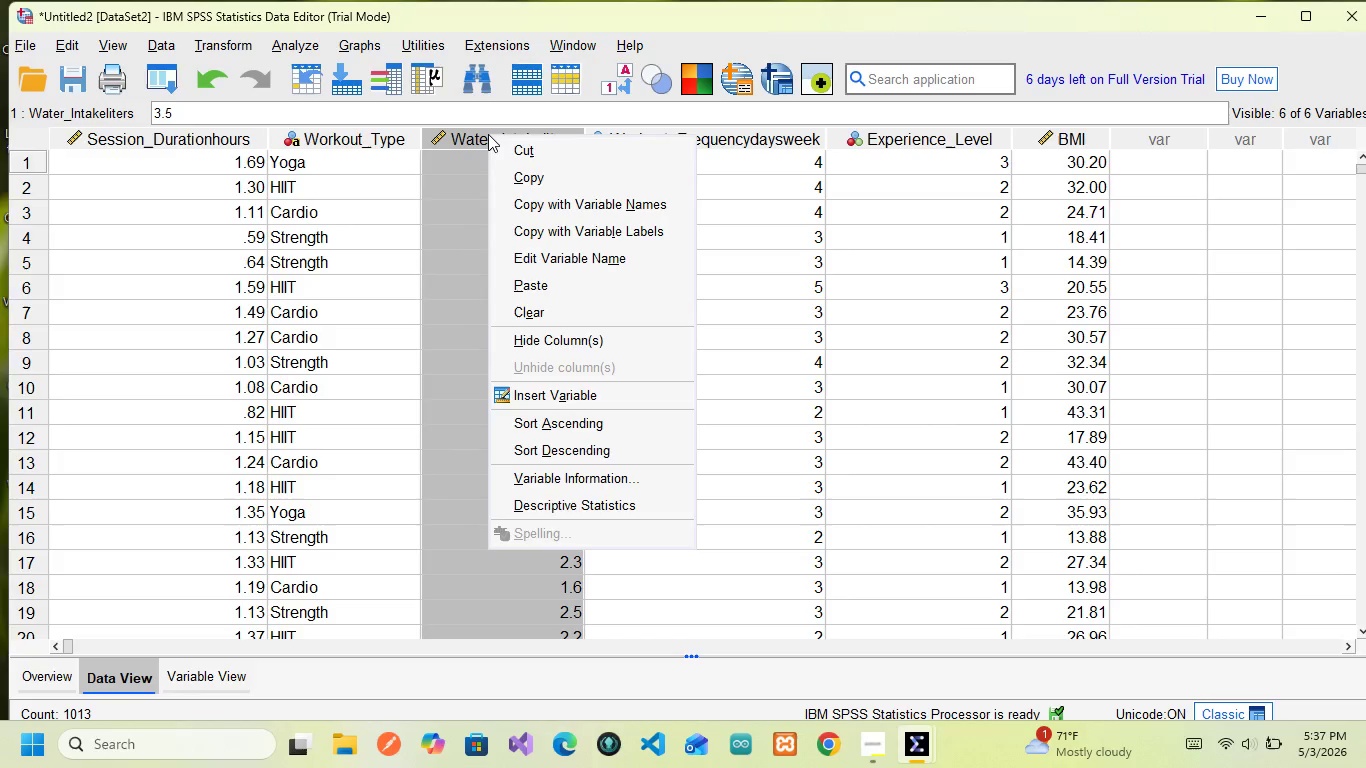 
right_click([488, 134])
 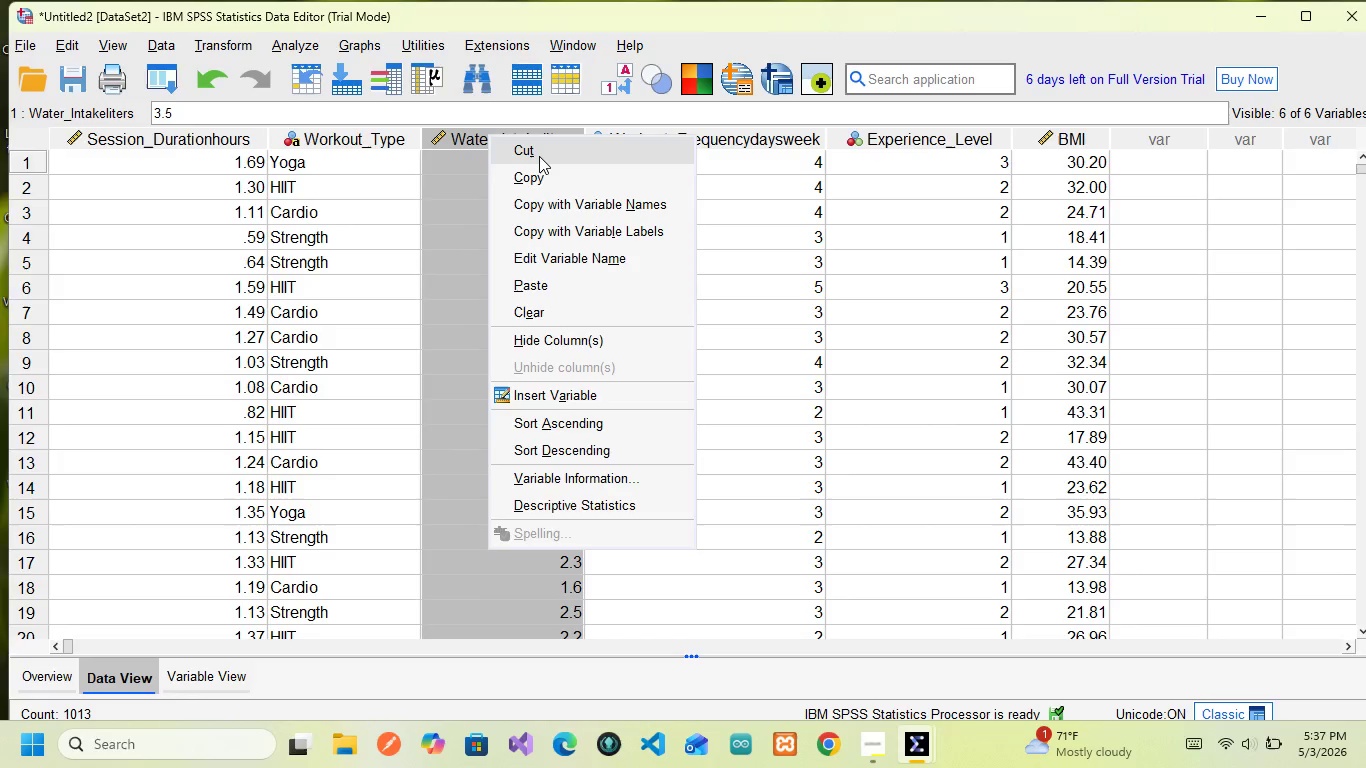 
left_click([539, 156])
 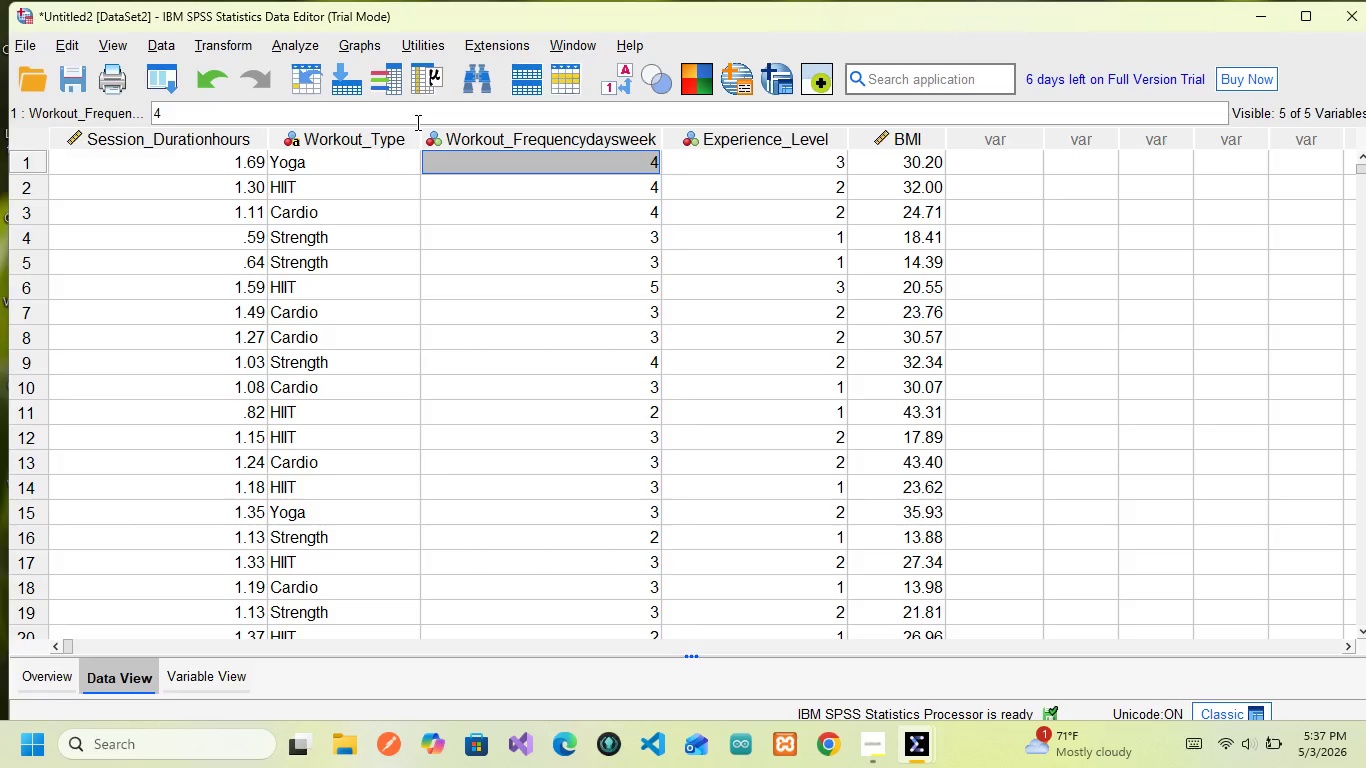 
wait(6.59)
 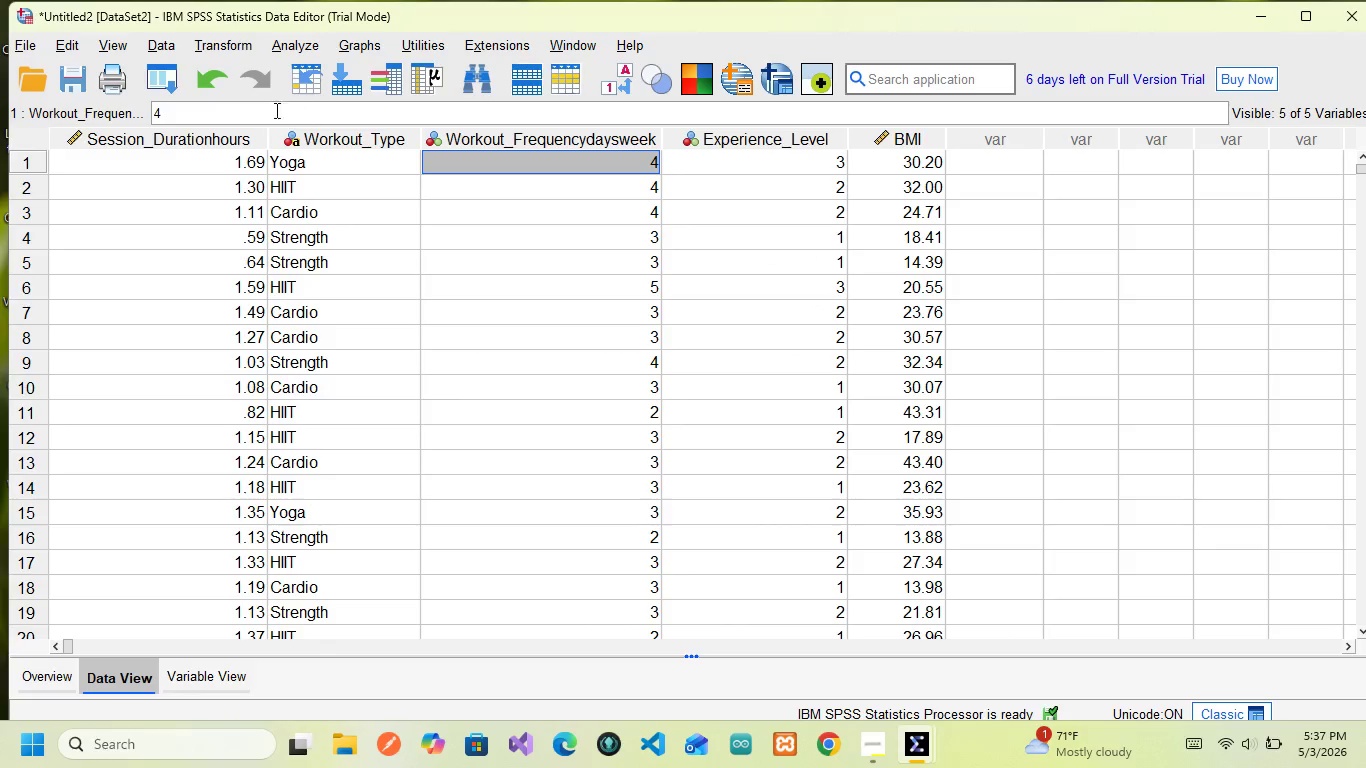 
mouse_move([492, 139])
 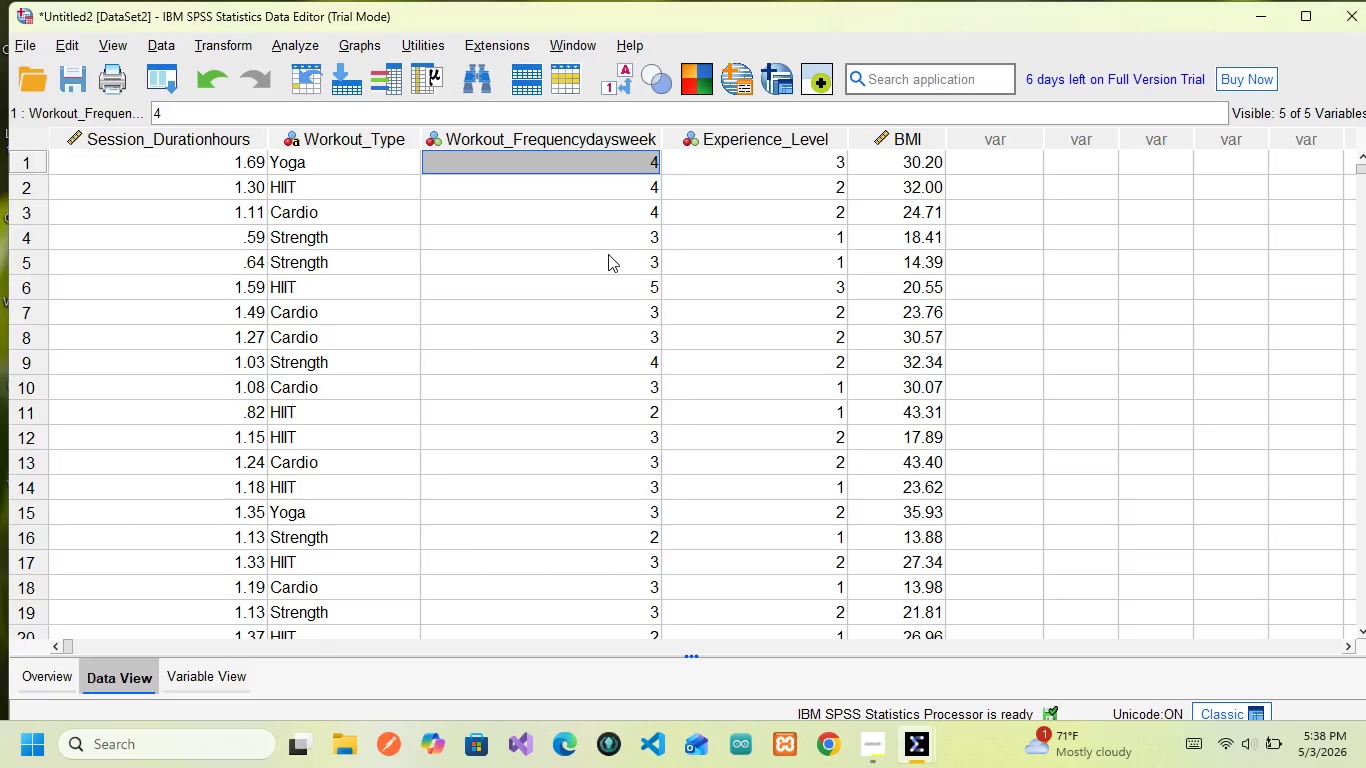 
wait(52.57)
 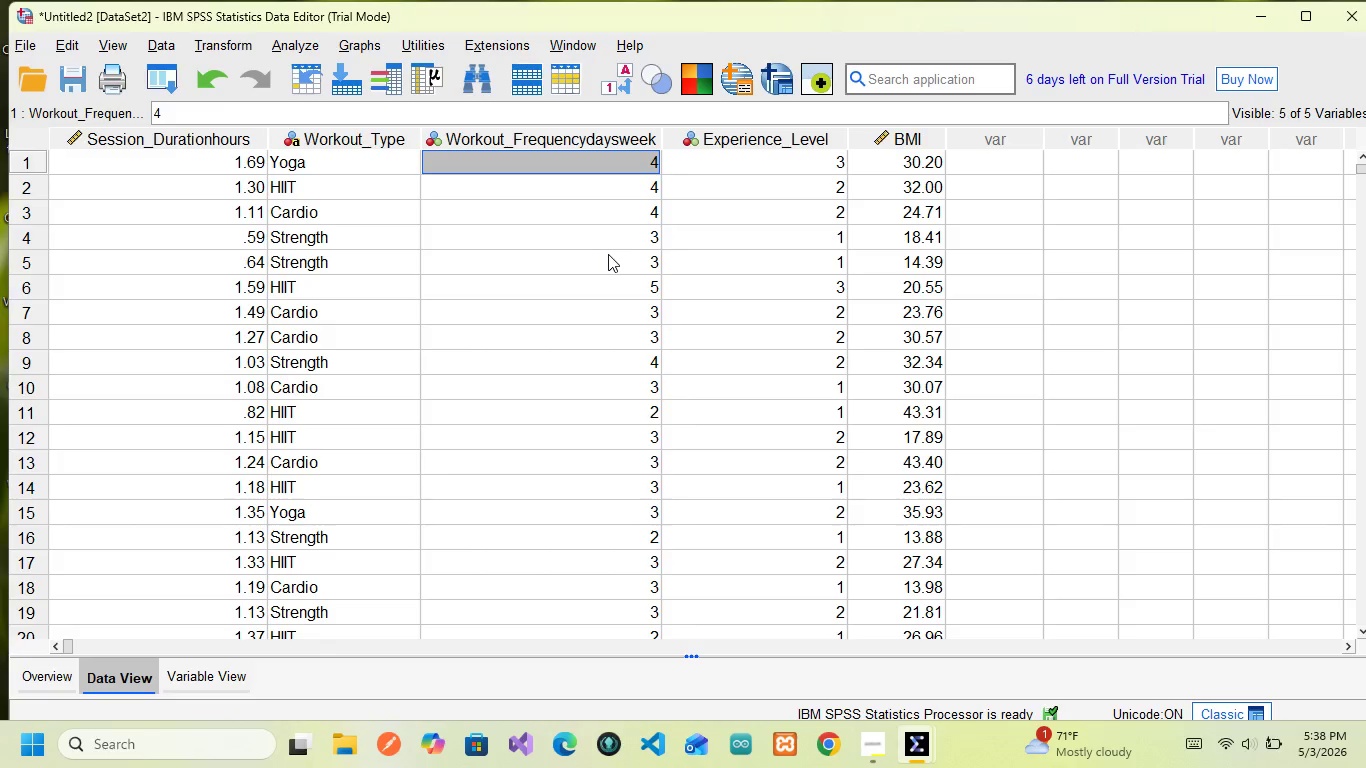 
scroll: coordinate [626, 311], scroll_direction: down, amount: 14.0
 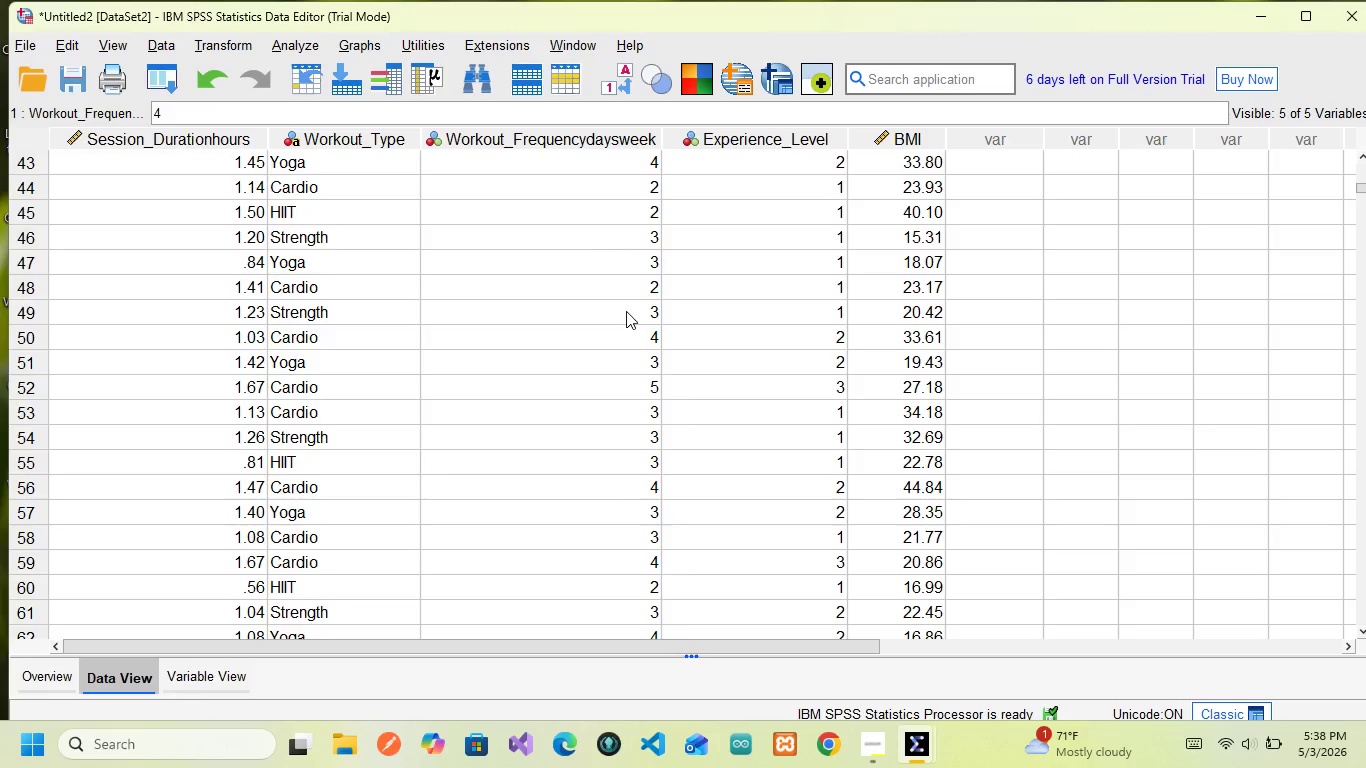 
scroll: coordinate [626, 311], scroll_direction: up, amount: 14.0
 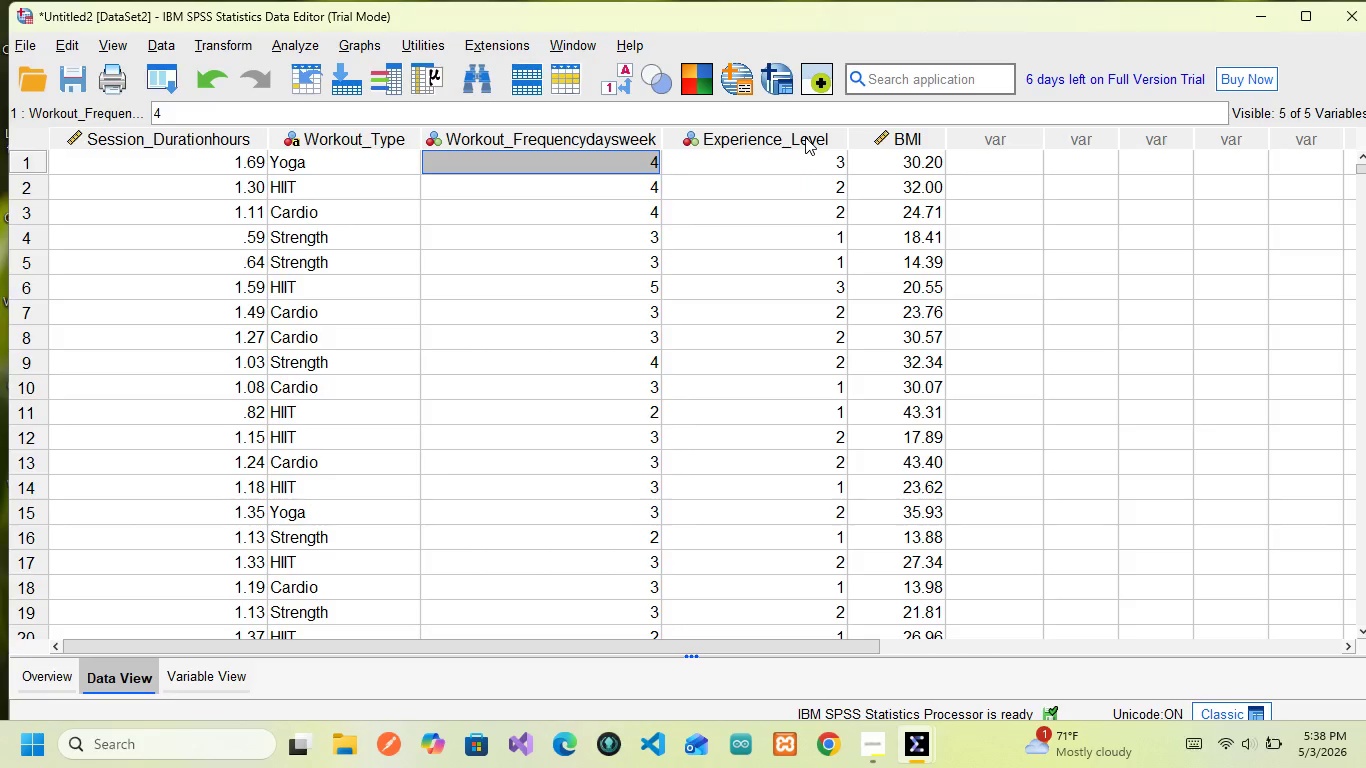 
wait(24.47)
 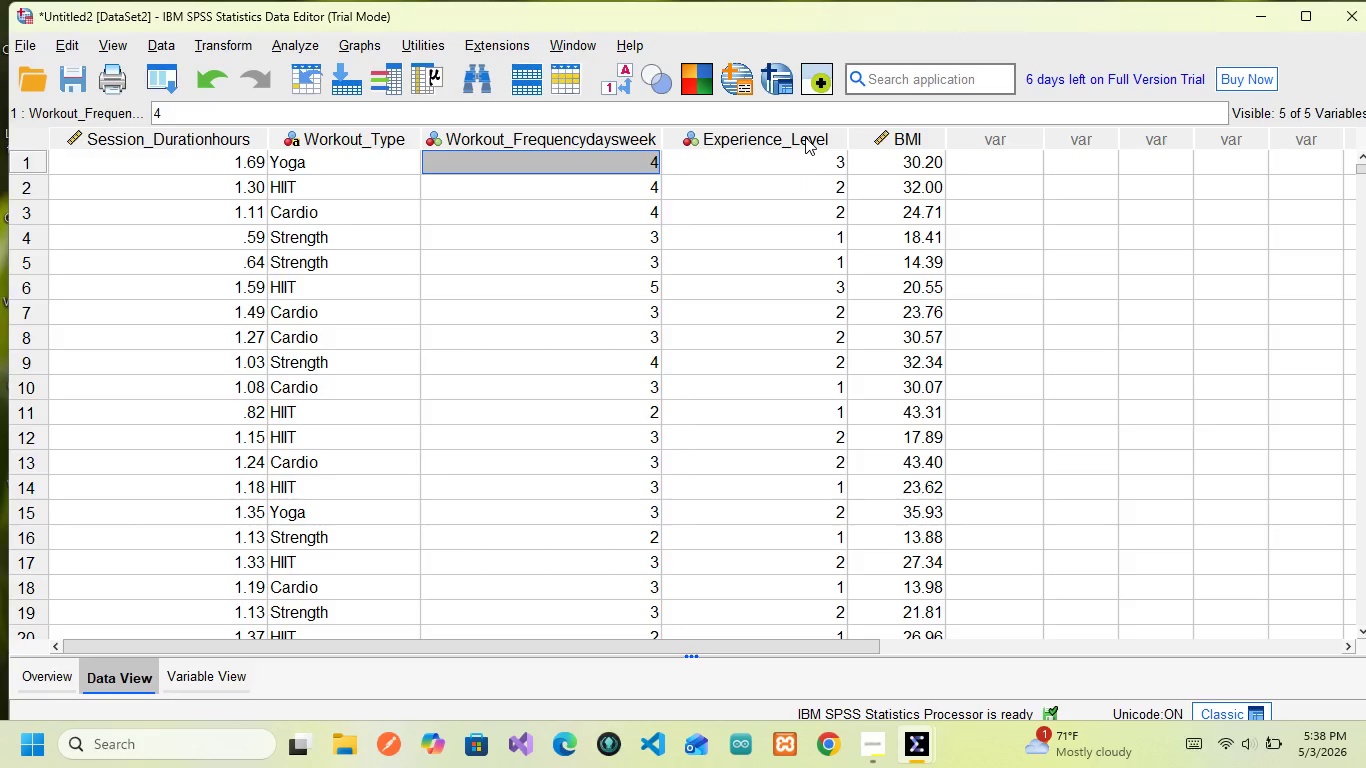 
left_click([776, 141])
 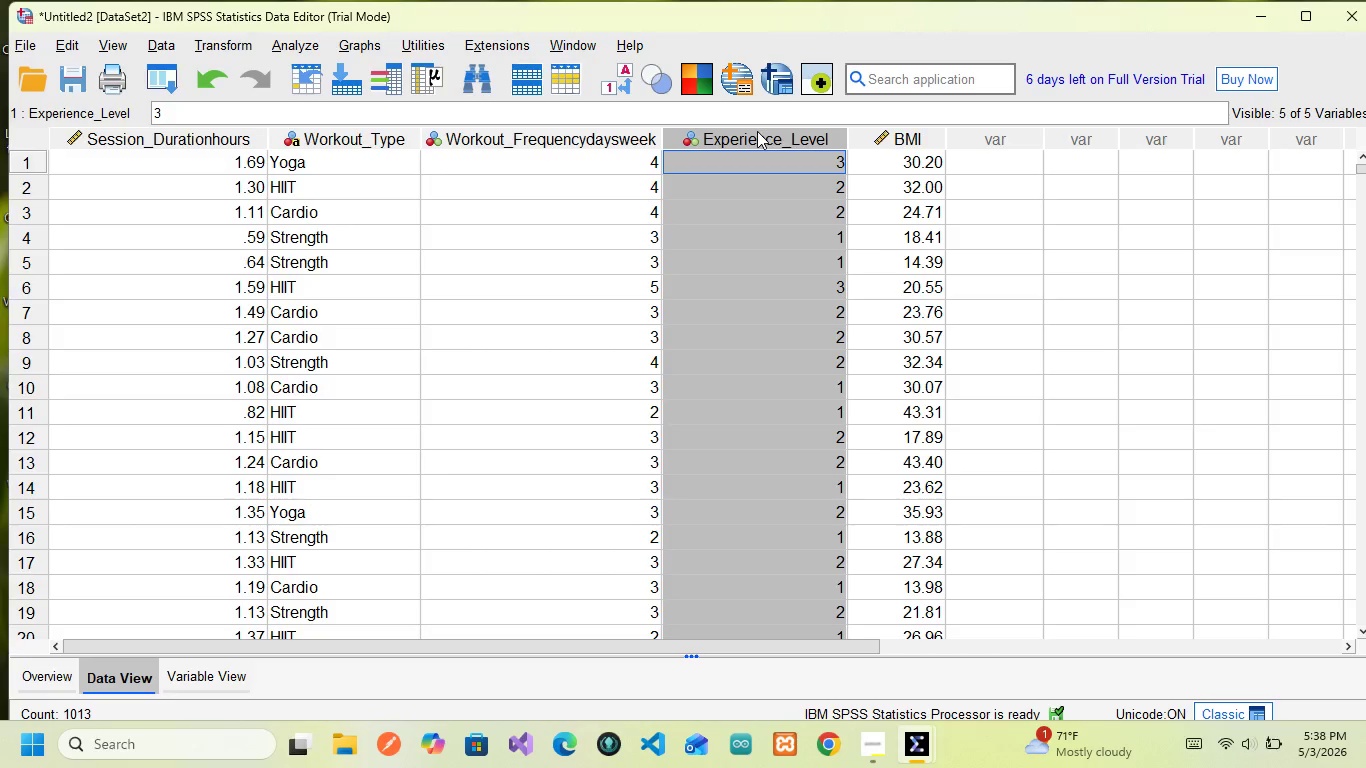 
left_click([903, 136])
 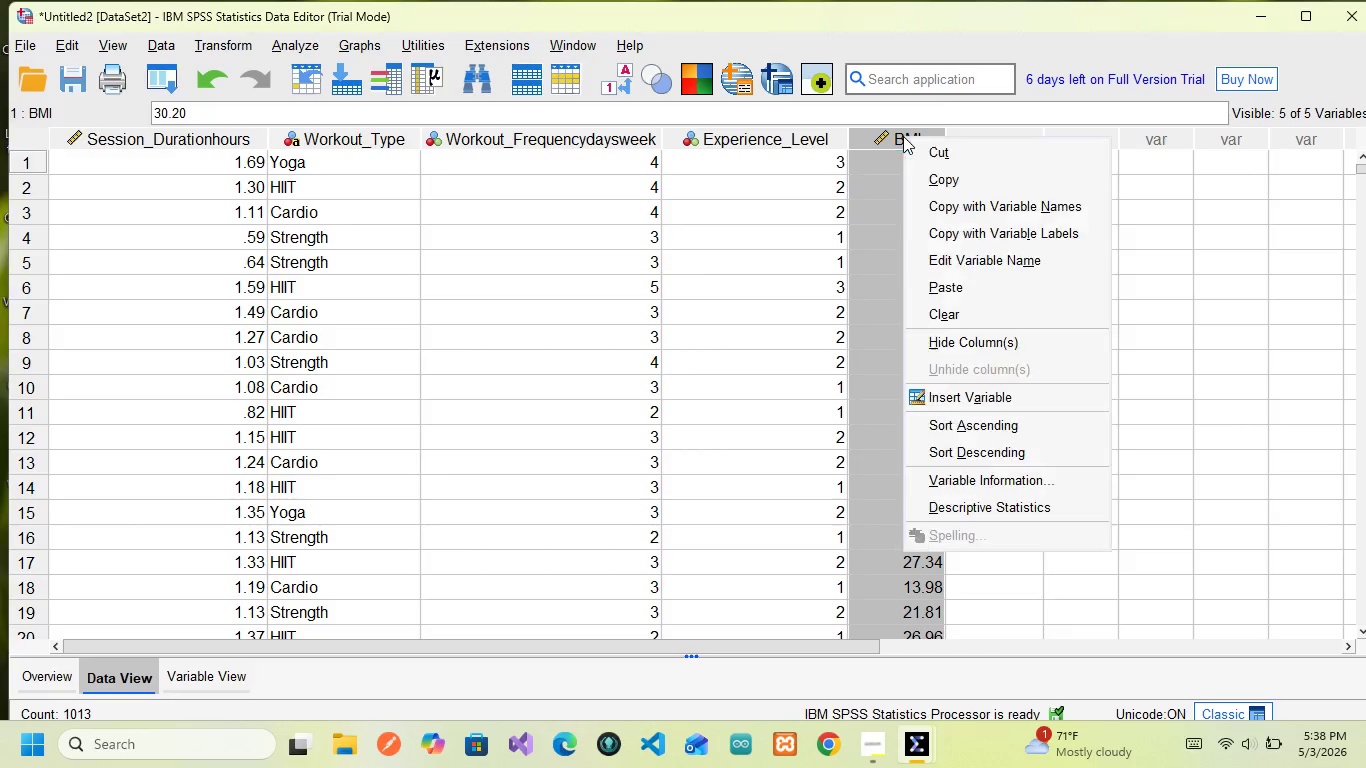 
right_click([903, 136])
 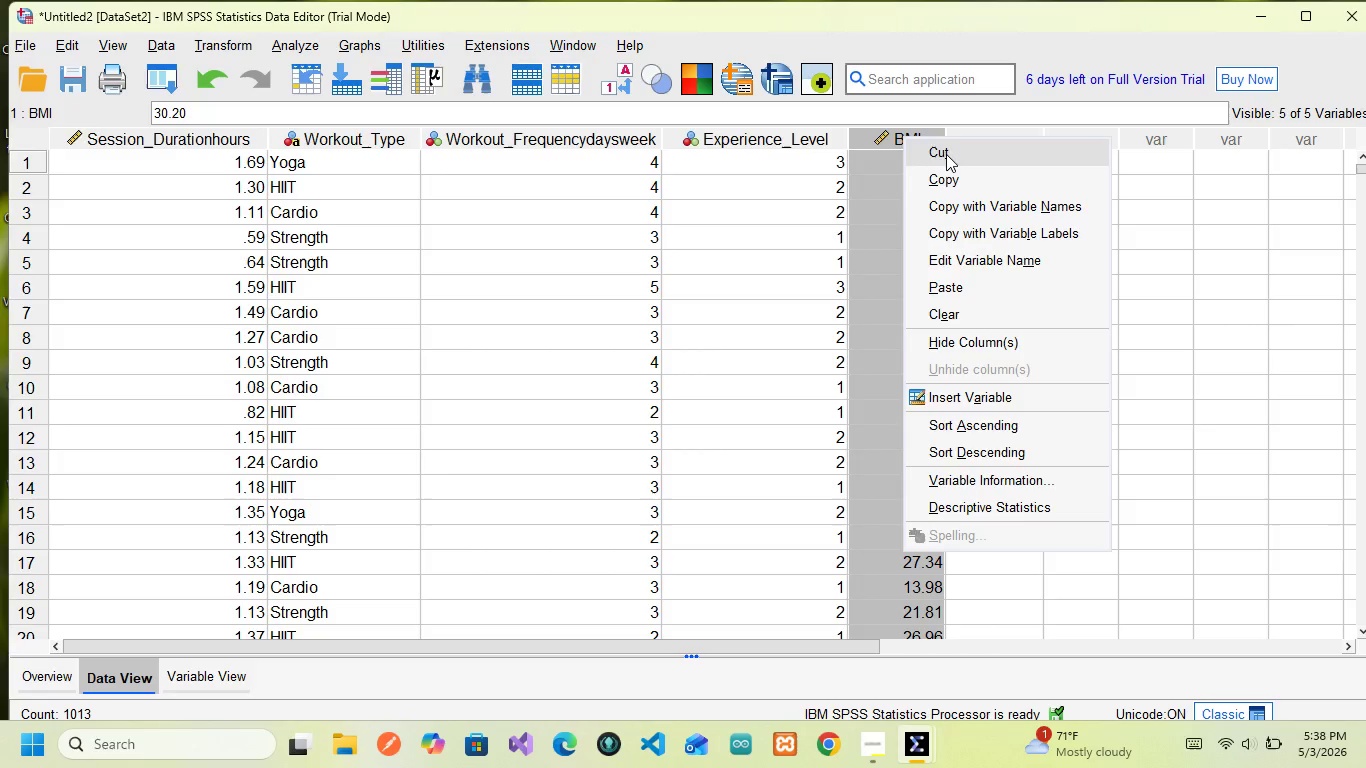 
left_click([946, 154])
 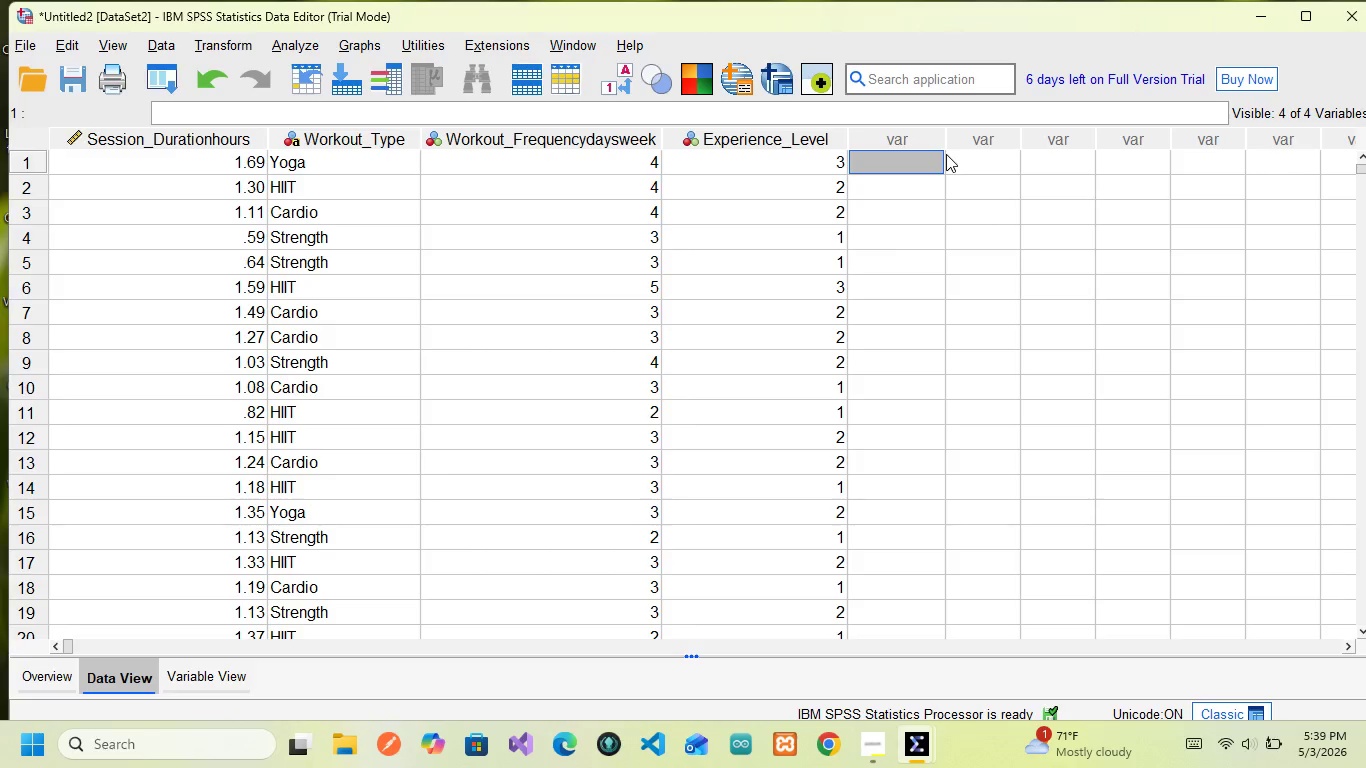 
wait(11.28)
 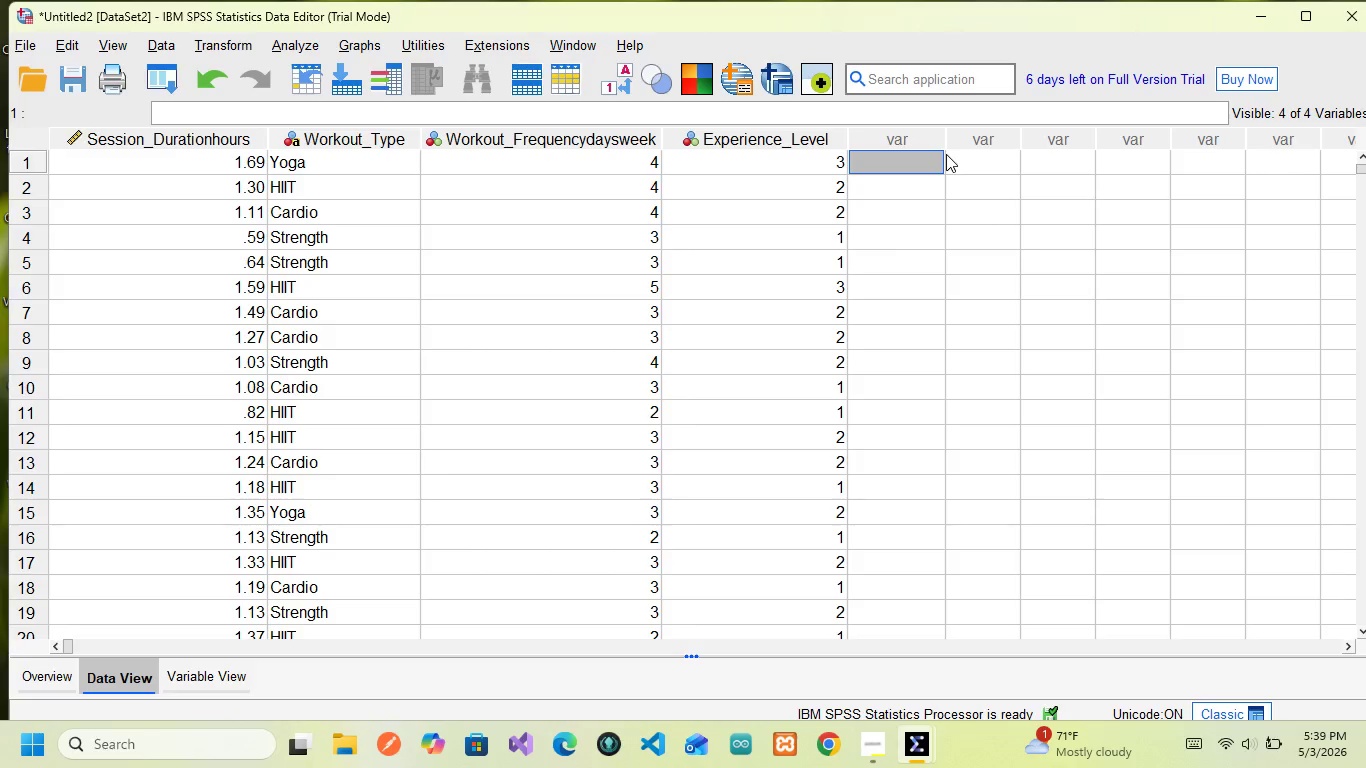 
left_click([754, 137])
 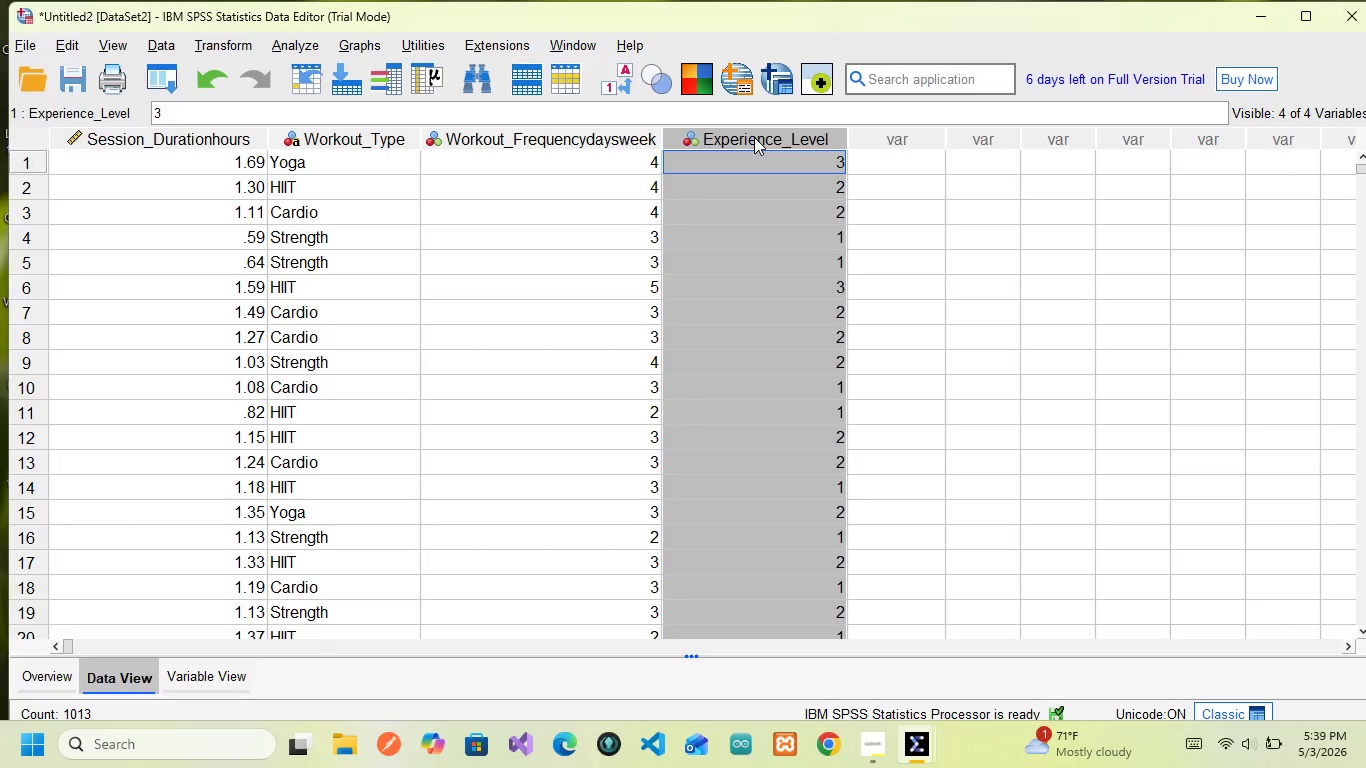 
wait(8.38)
 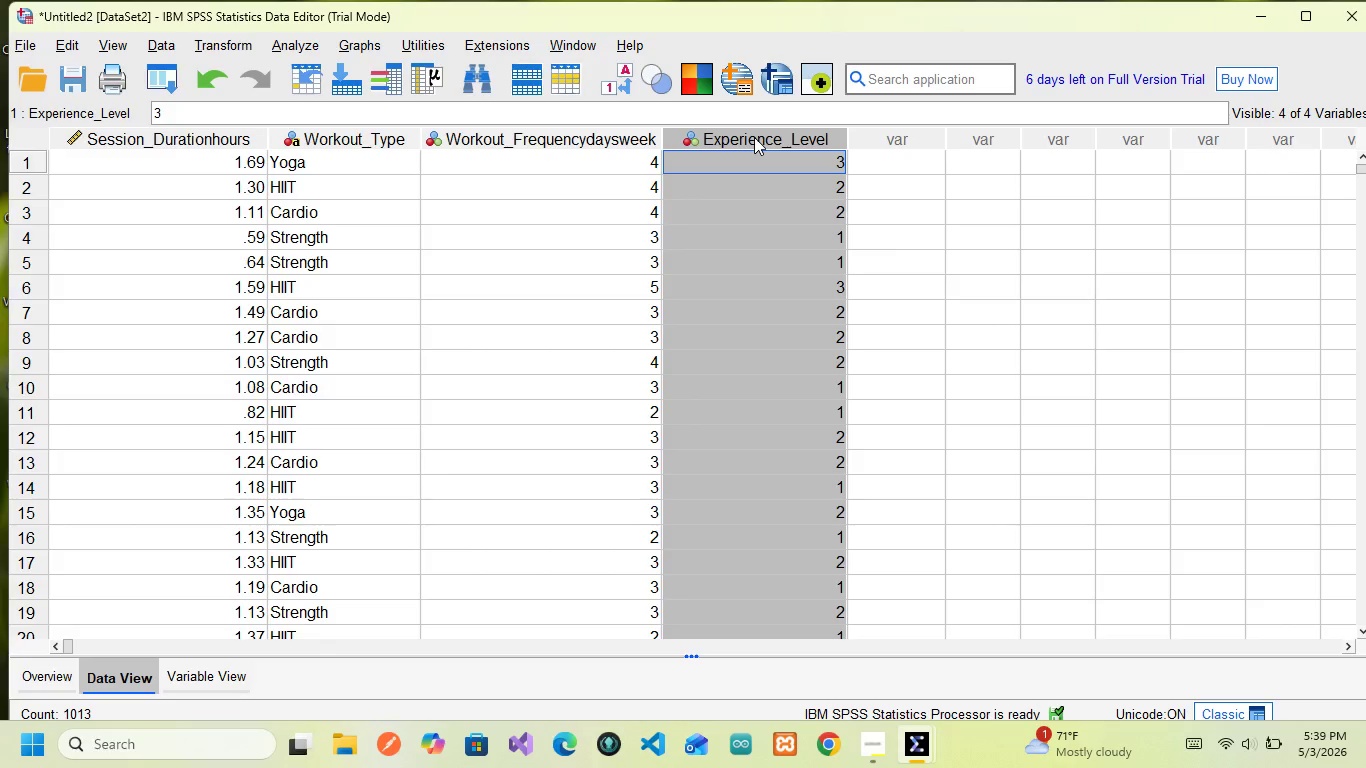 
right_click([754, 137])
 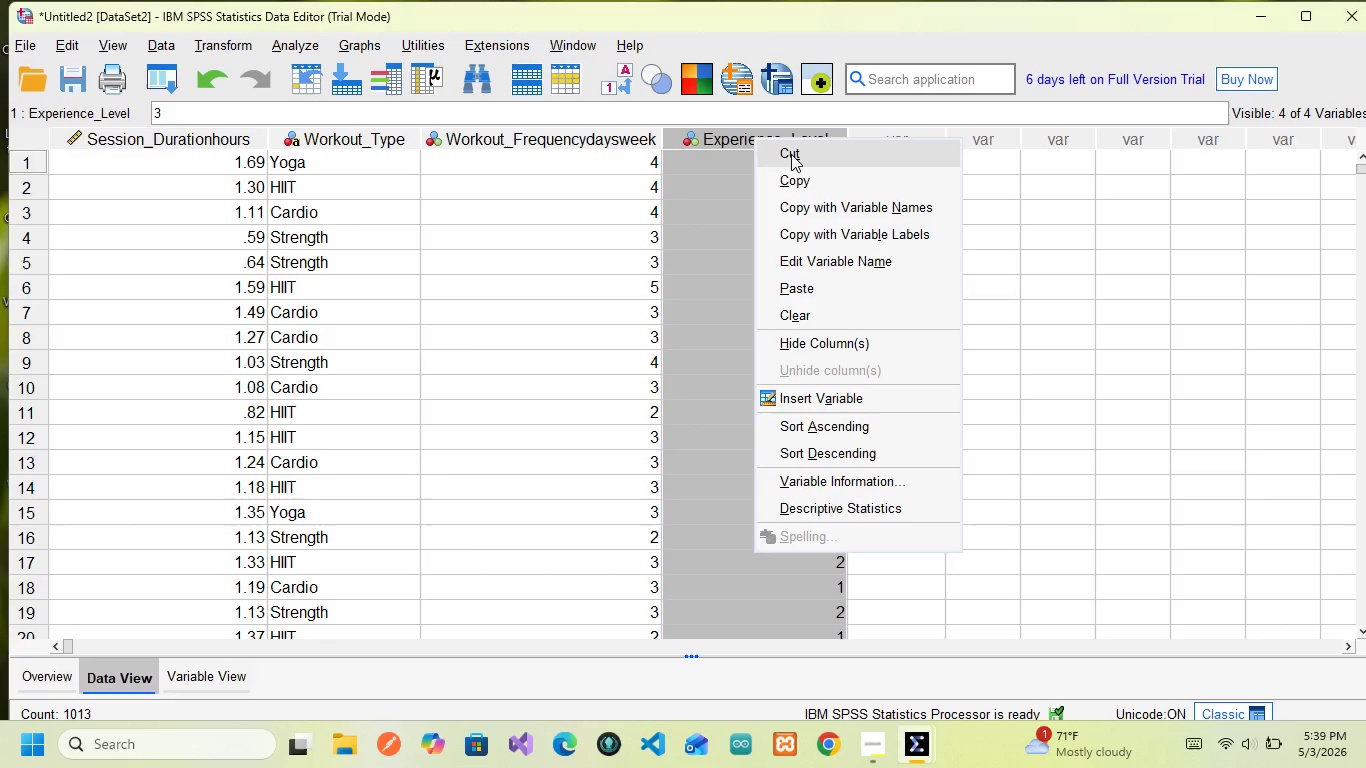 
left_click([791, 154])
 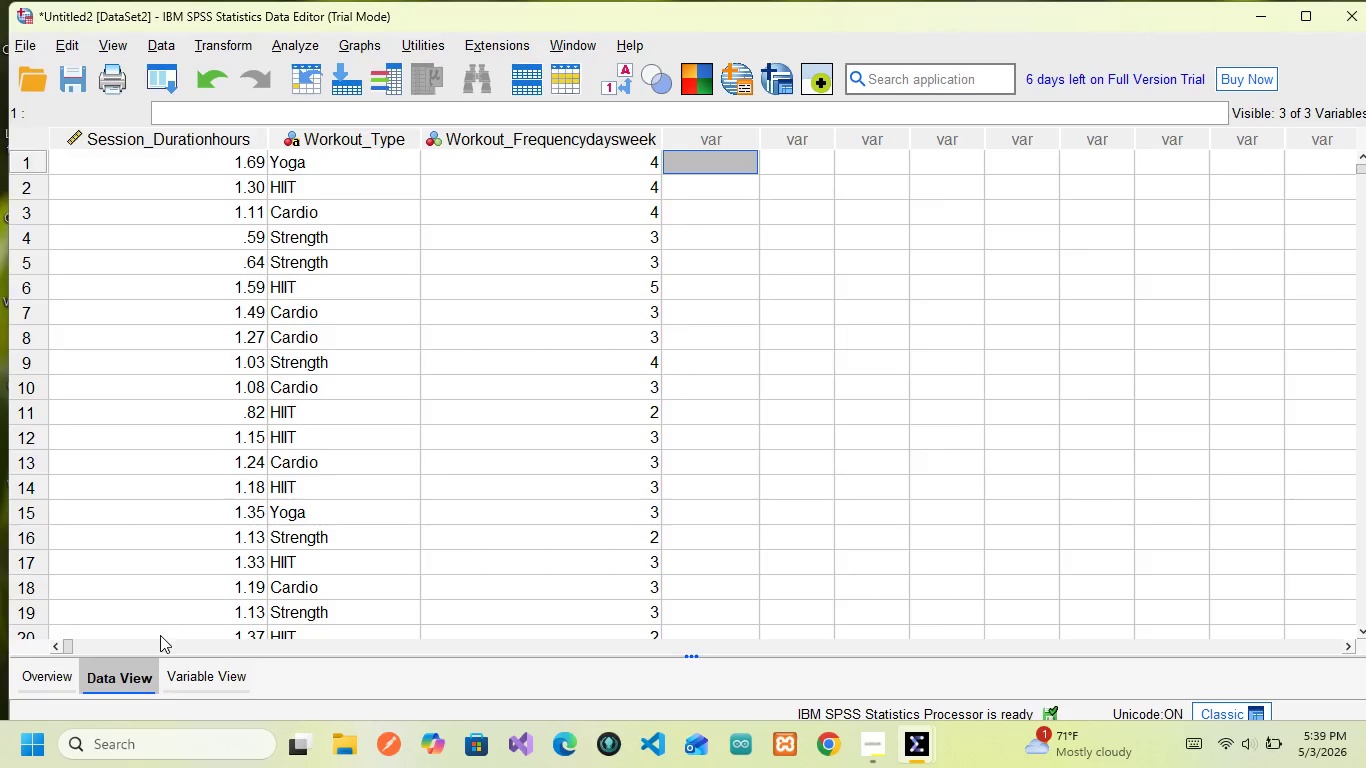 
left_click([195, 674])
 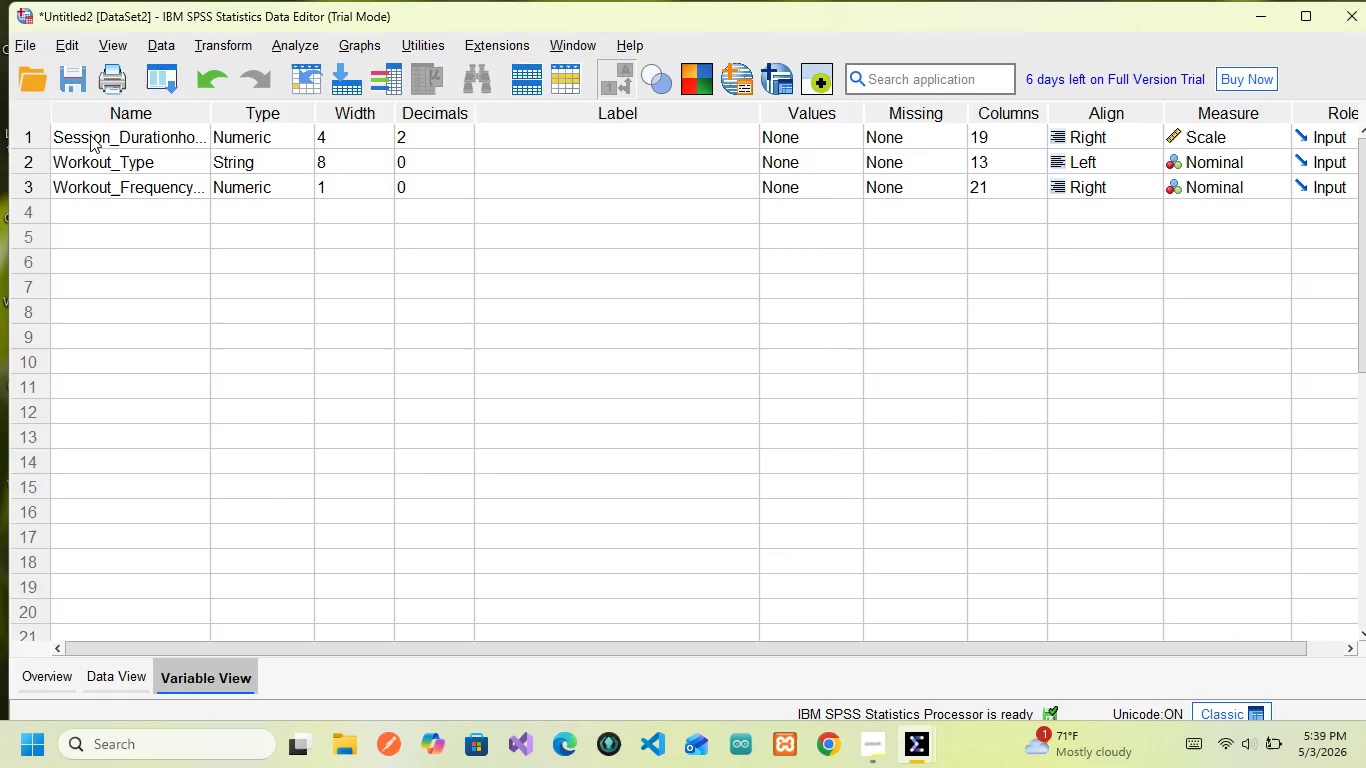 
wait(8.8)
 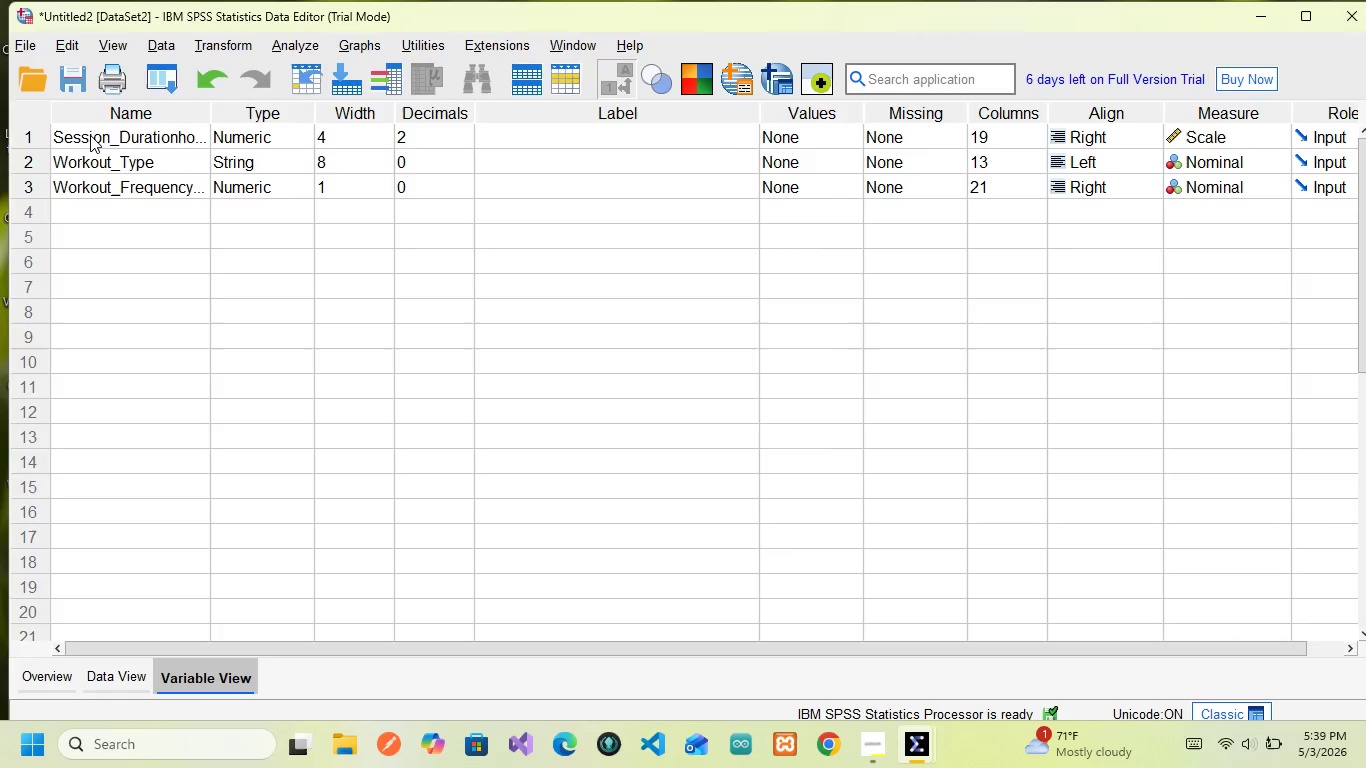 
left_click([104, 138])
 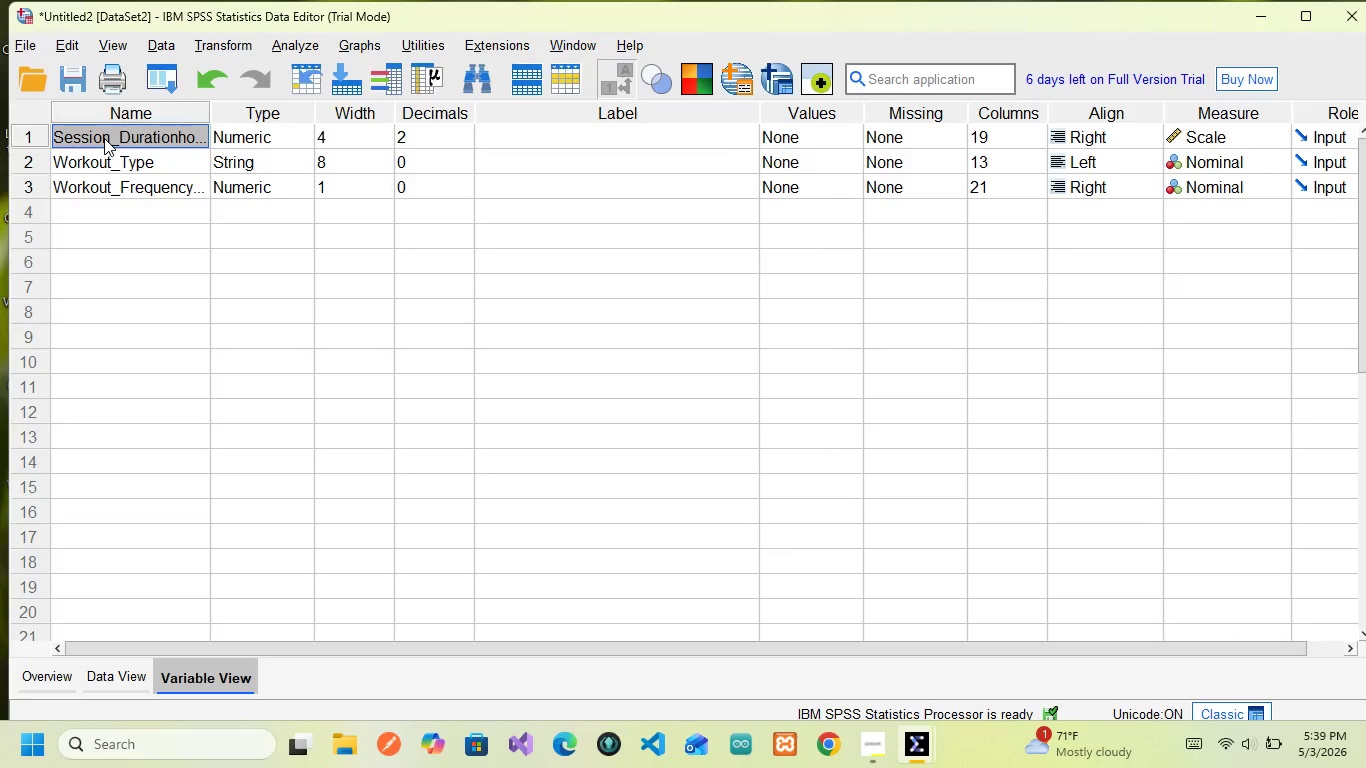 
left_click([104, 138])
 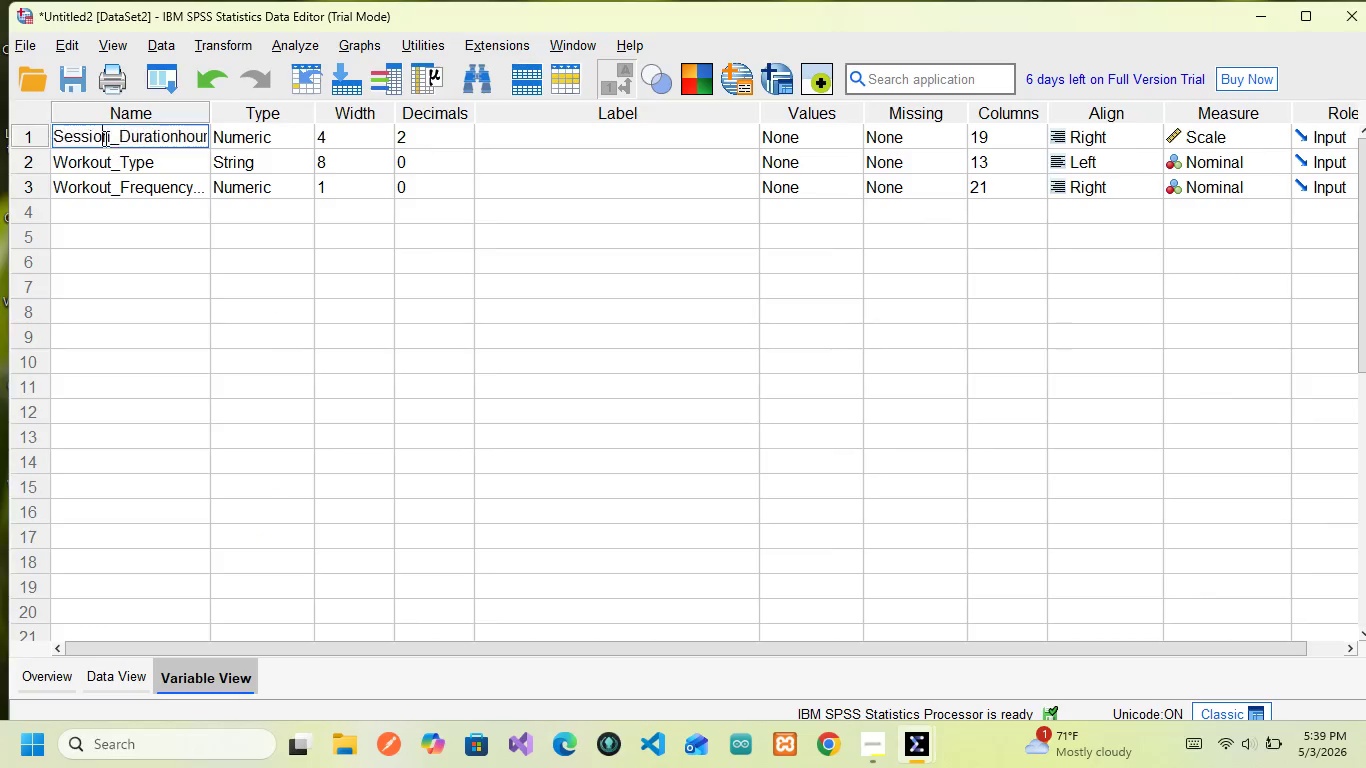 
double_click([104, 138])
 